 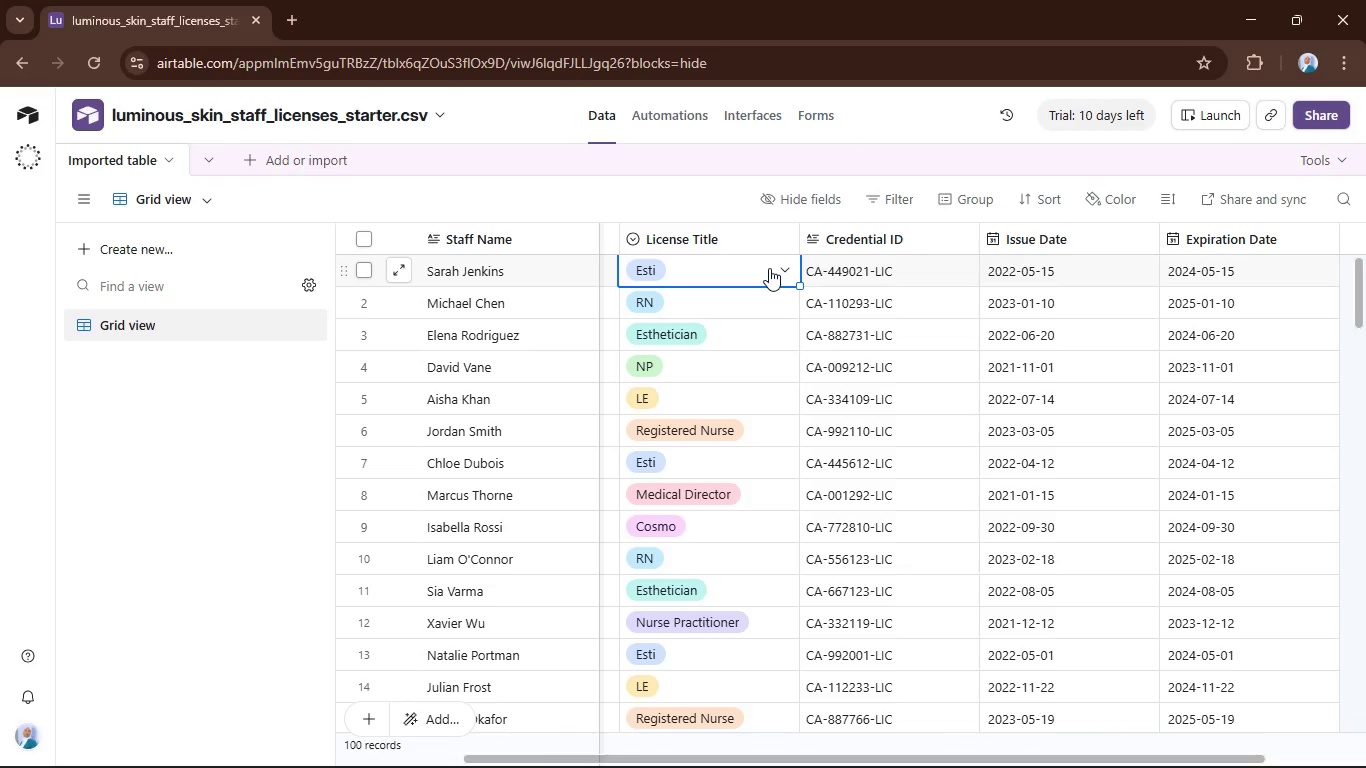 
left_click([780, 273])
 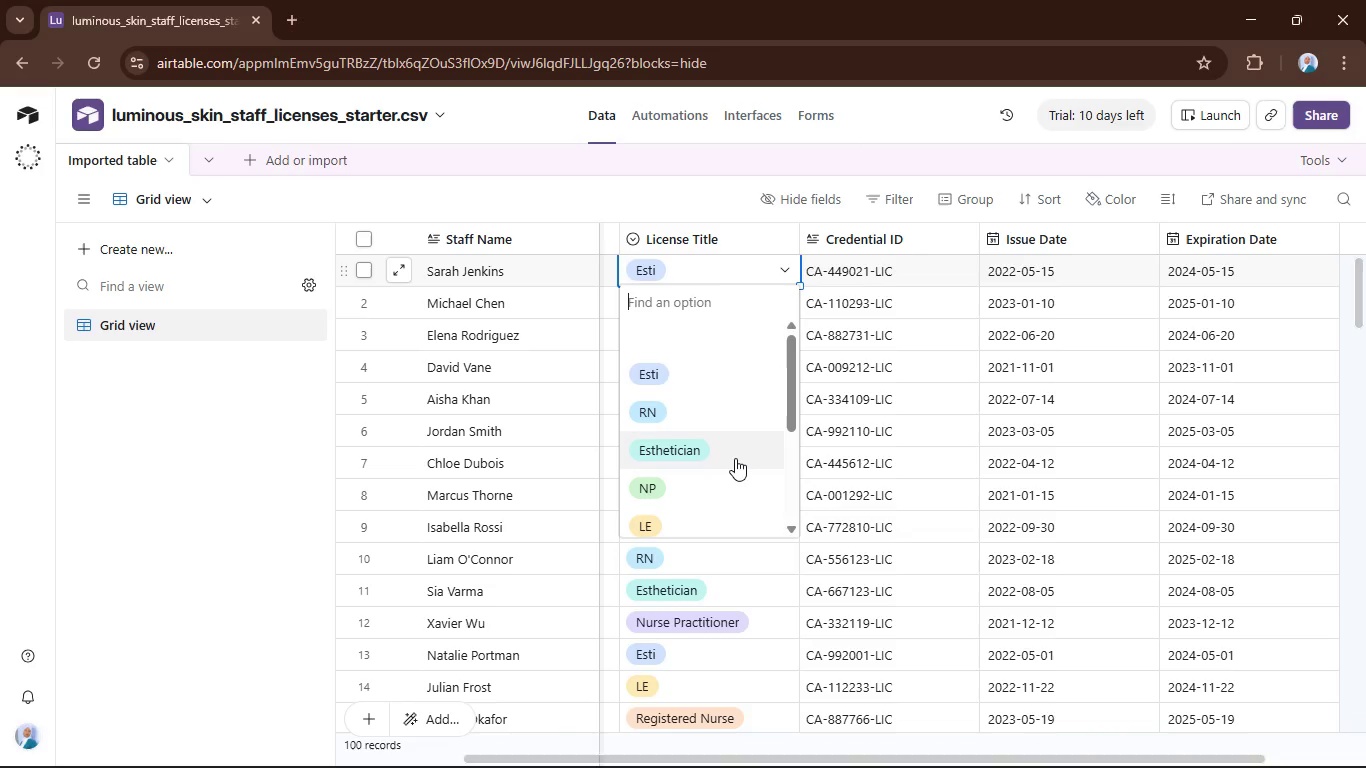 
left_click([736, 452])
 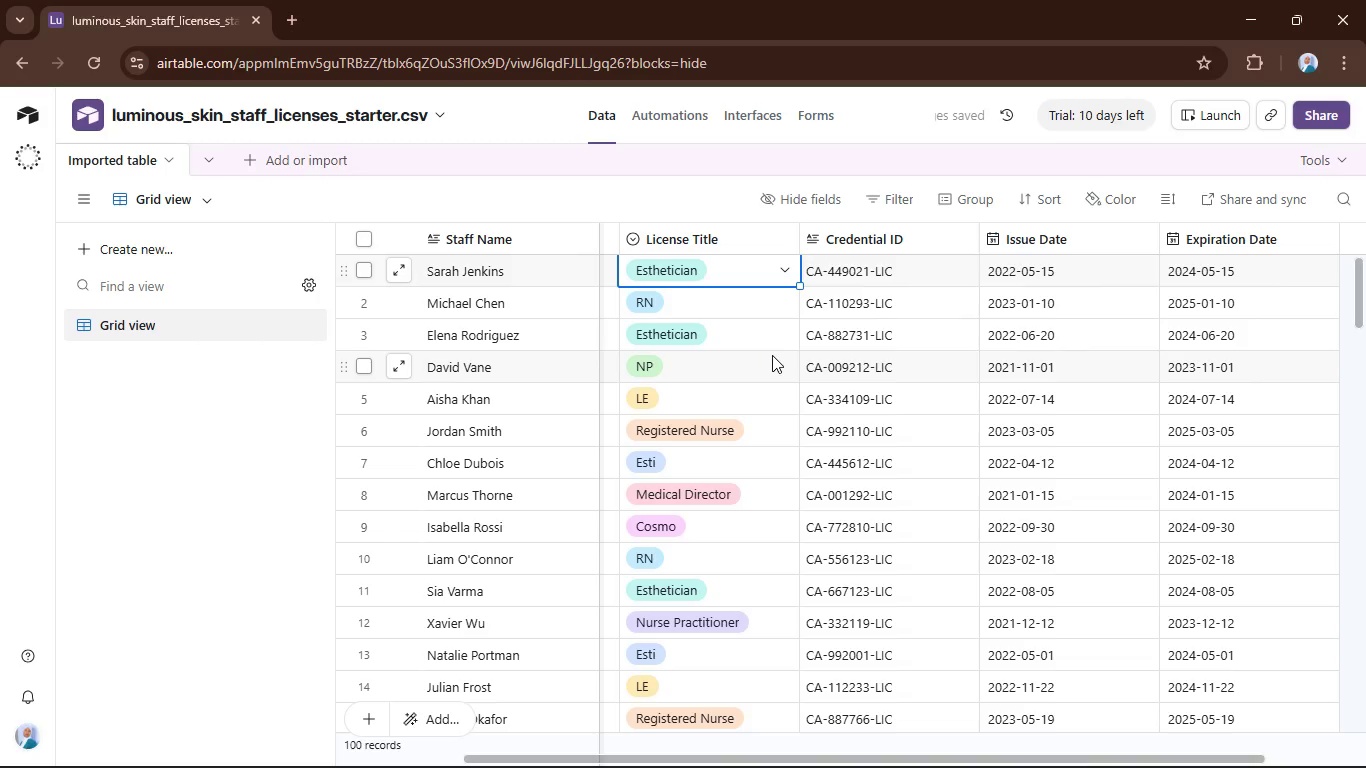 
scroll: coordinate [764, 333], scroll_direction: up, amount: 3.0
 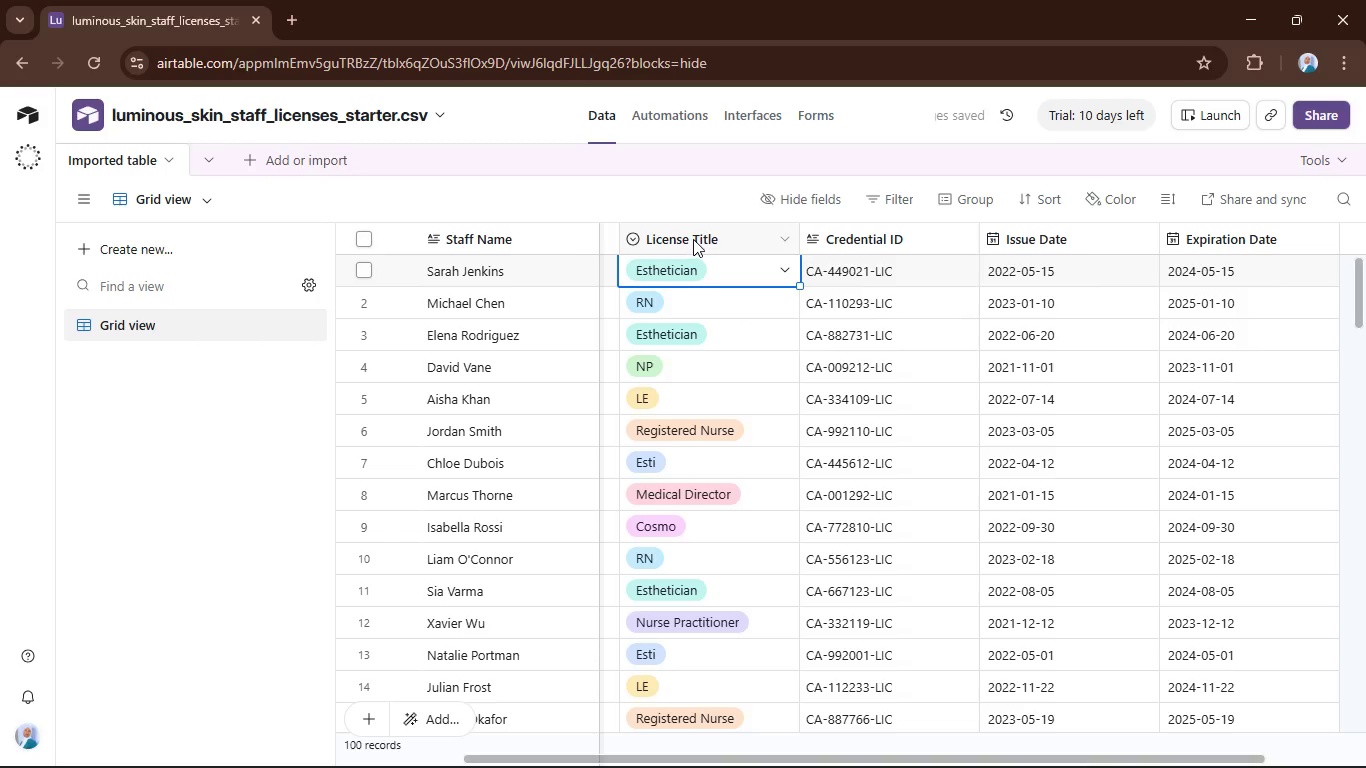 
left_click([693, 239])
 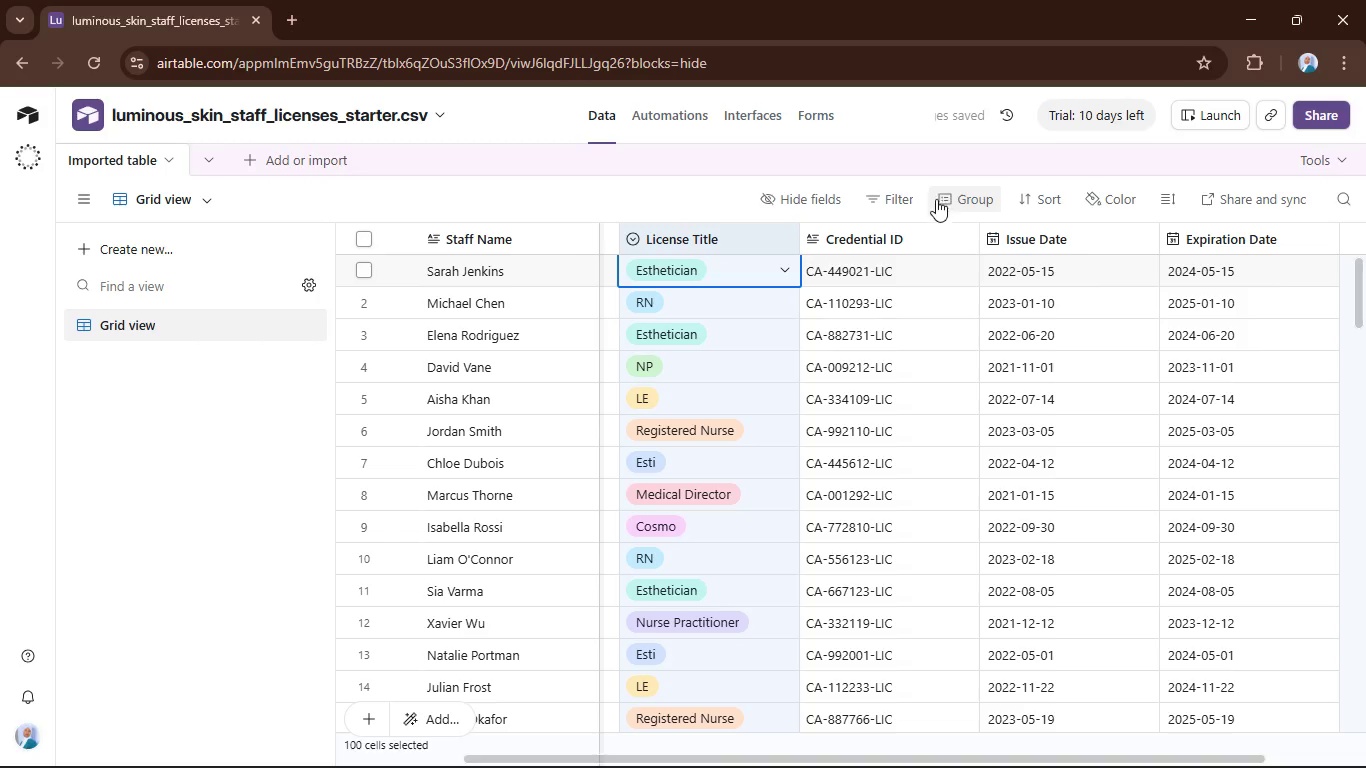 
left_click([904, 201])
 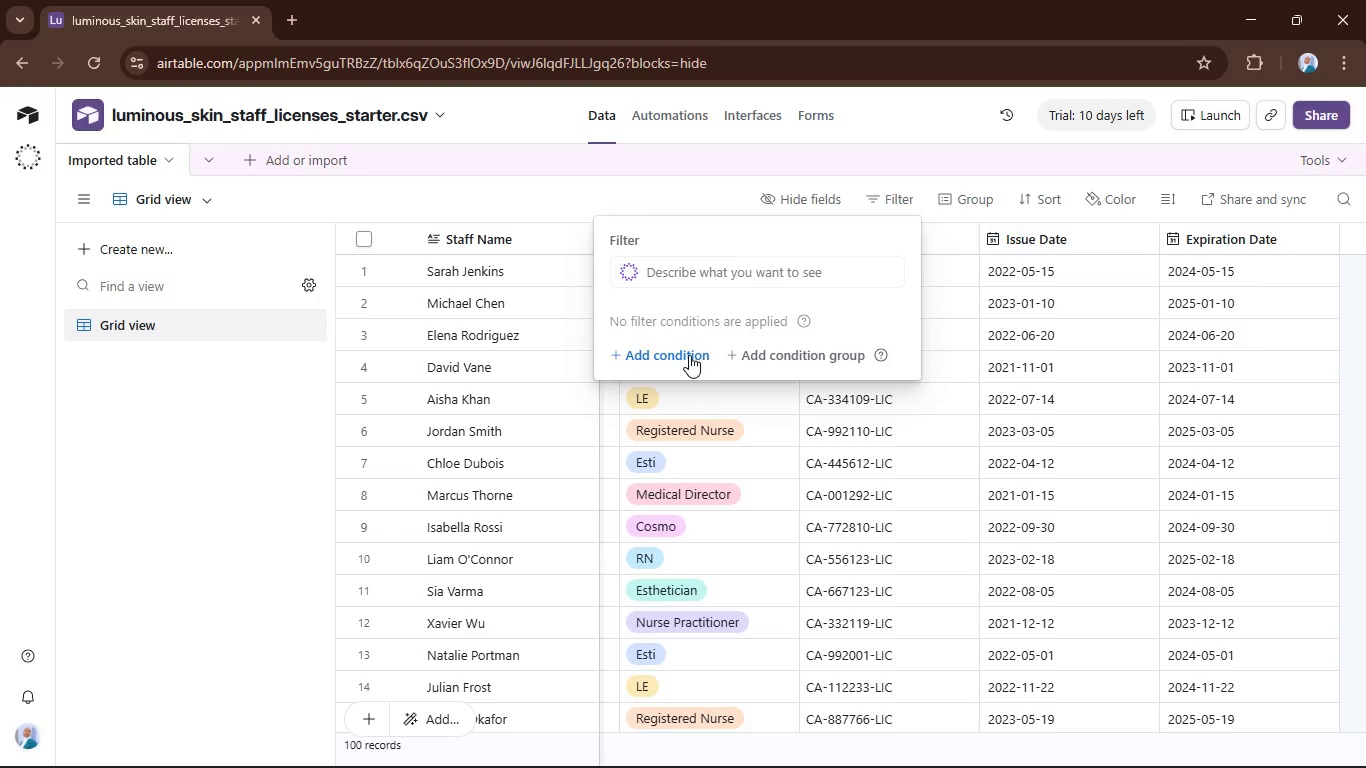 
left_click([689, 355])
 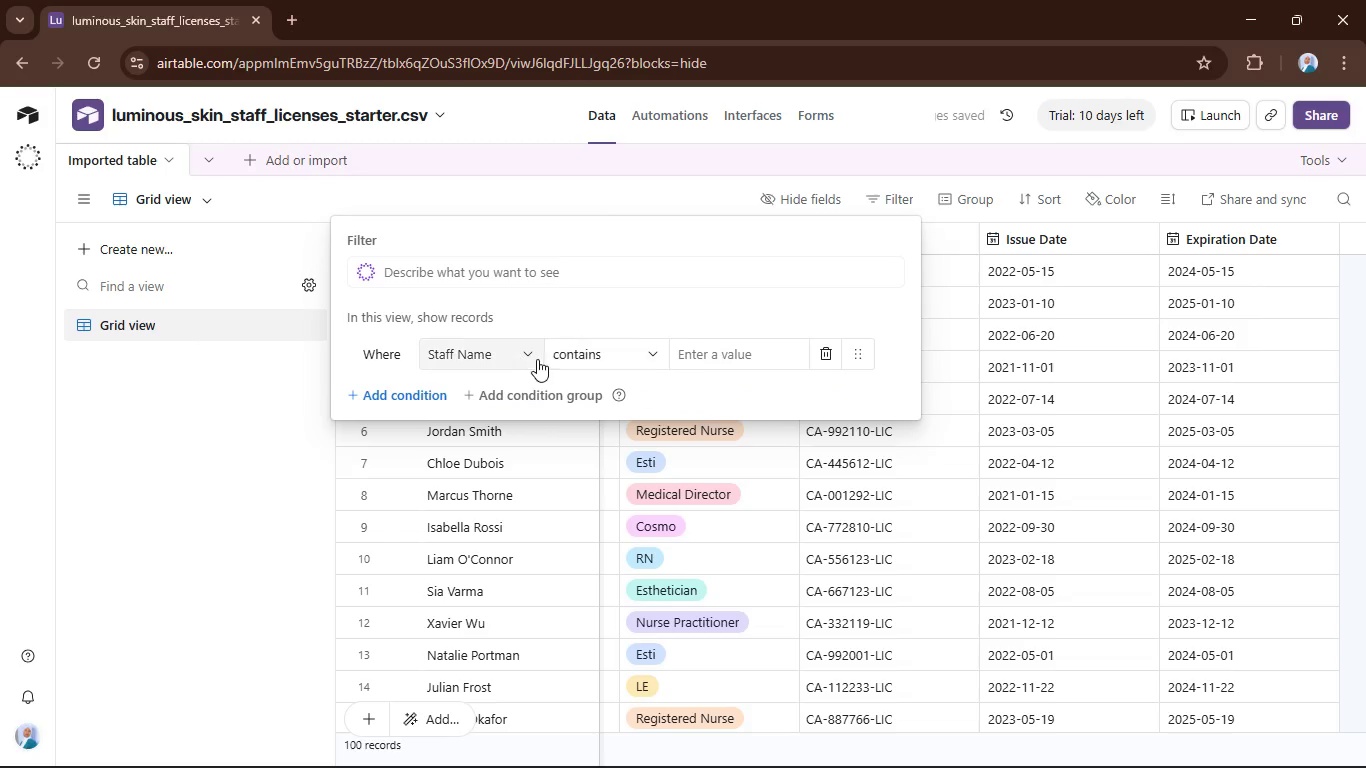 
left_click([542, 356])
 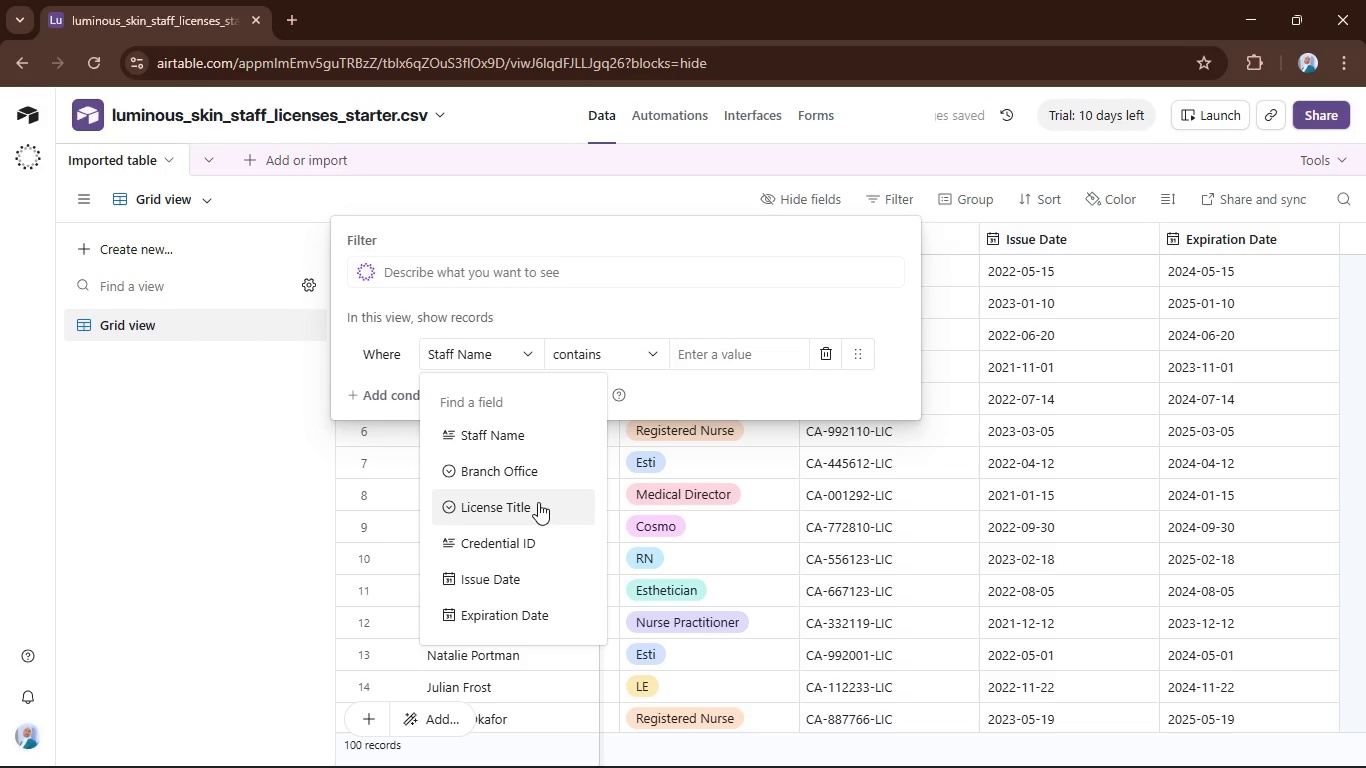 
left_click([539, 498])
 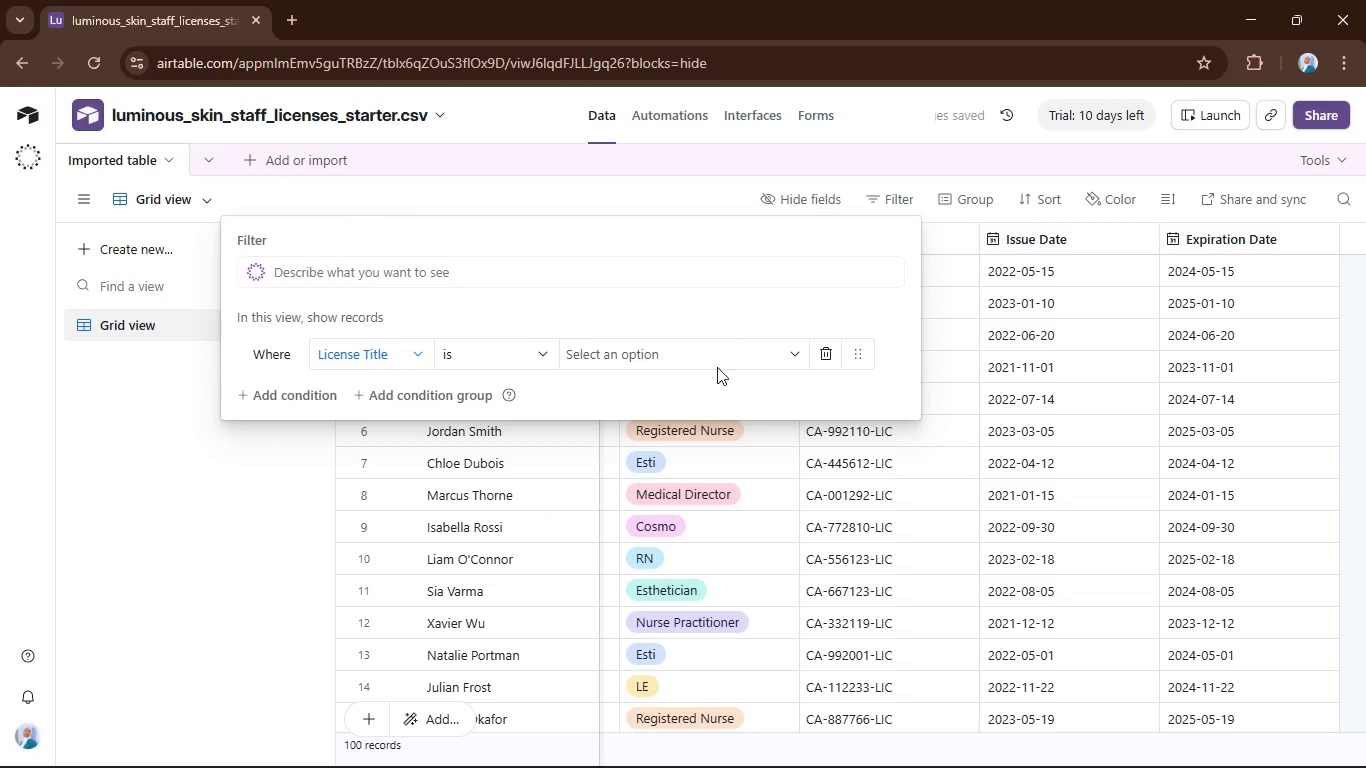 
left_click([722, 353])
 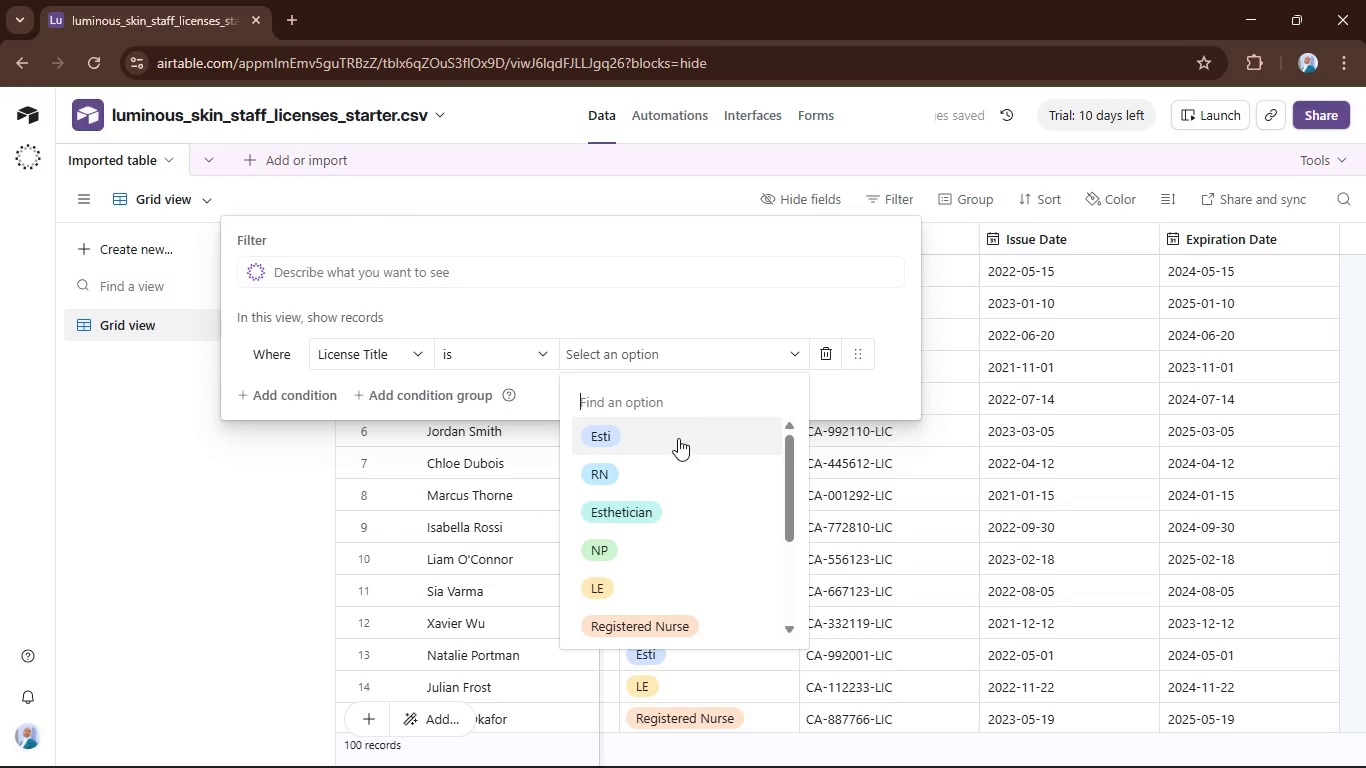 
left_click([678, 438])
 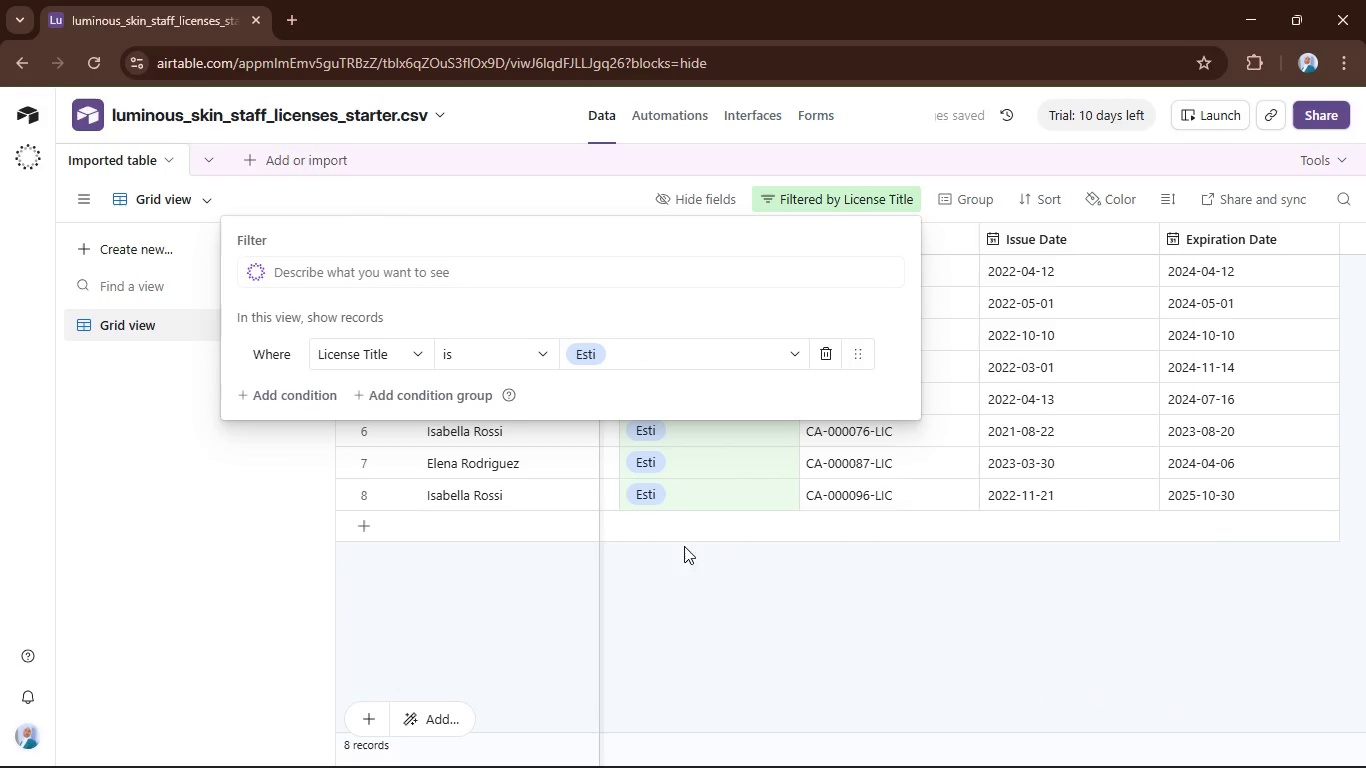 
left_click([675, 600])
 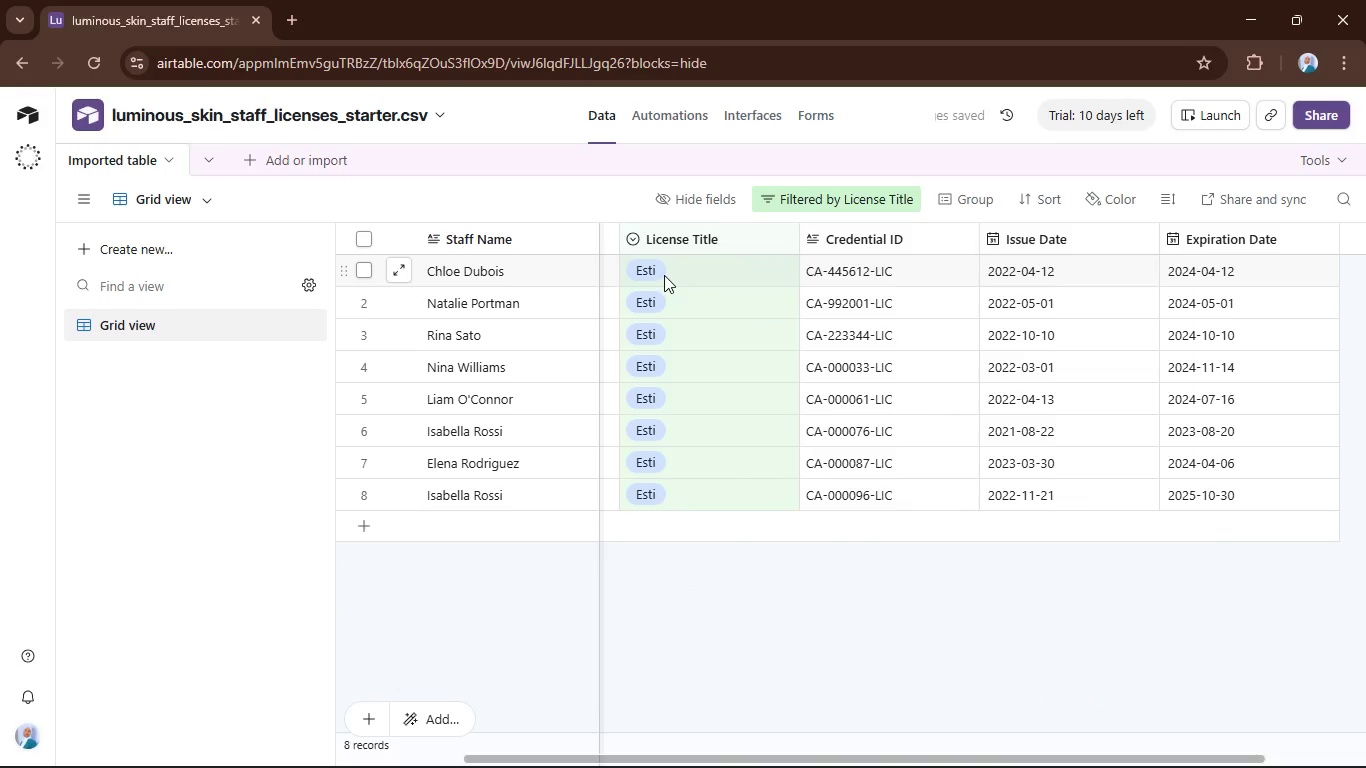 
left_click([688, 274])
 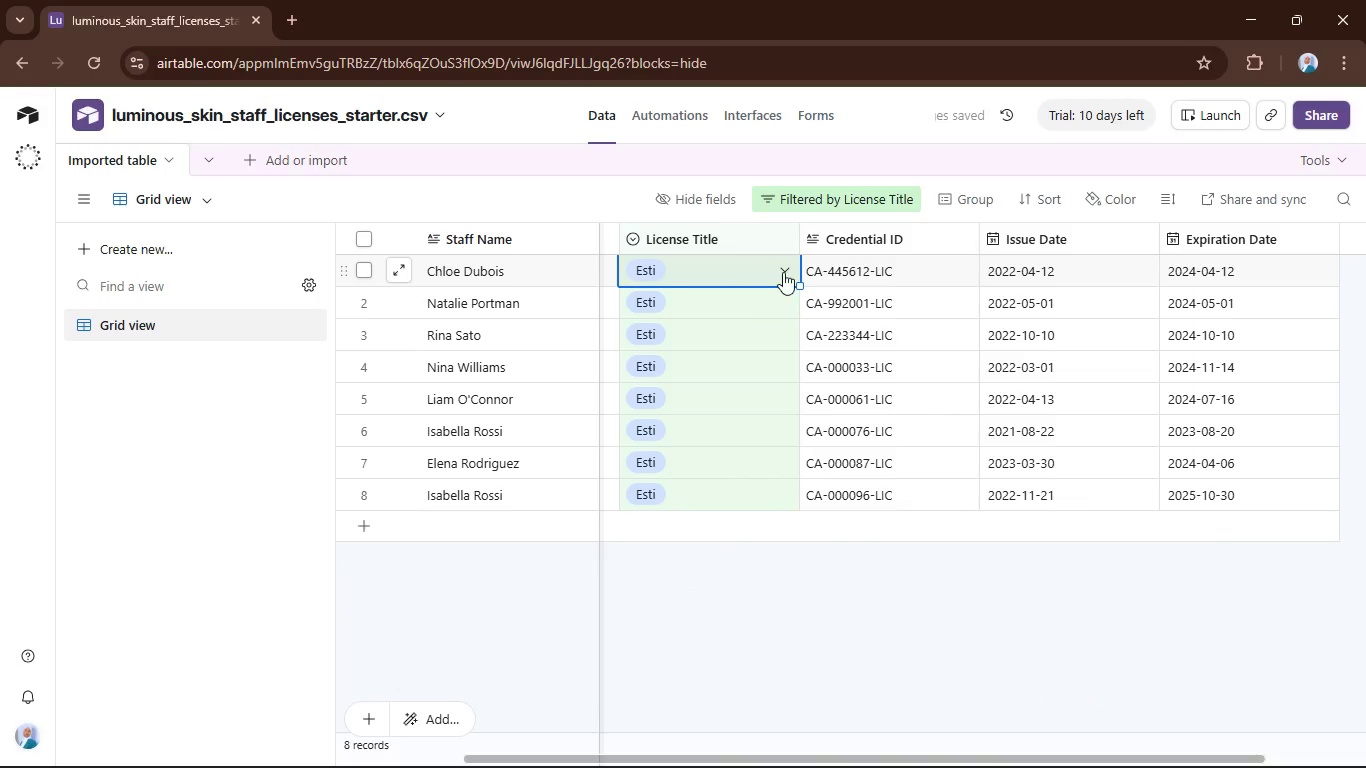 
left_click([783, 272])
 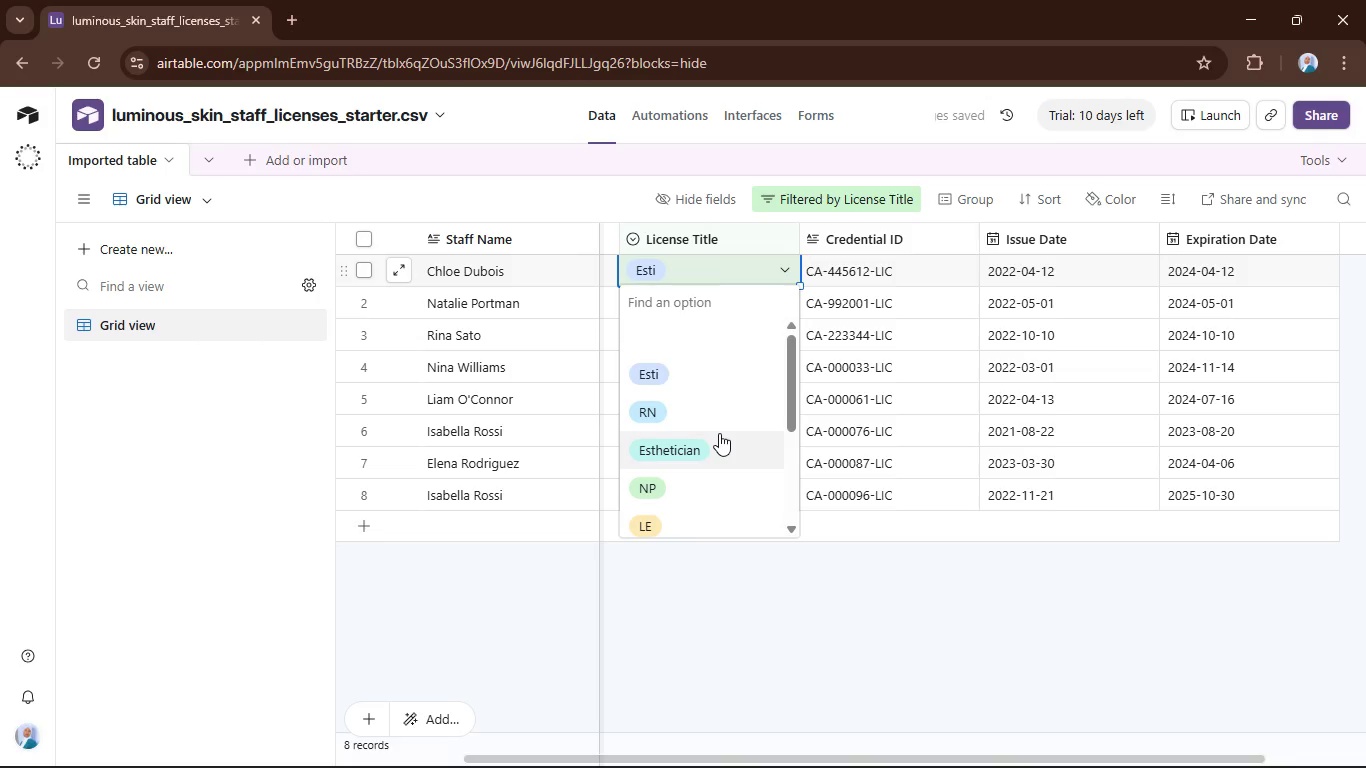 
left_click([719, 433])
 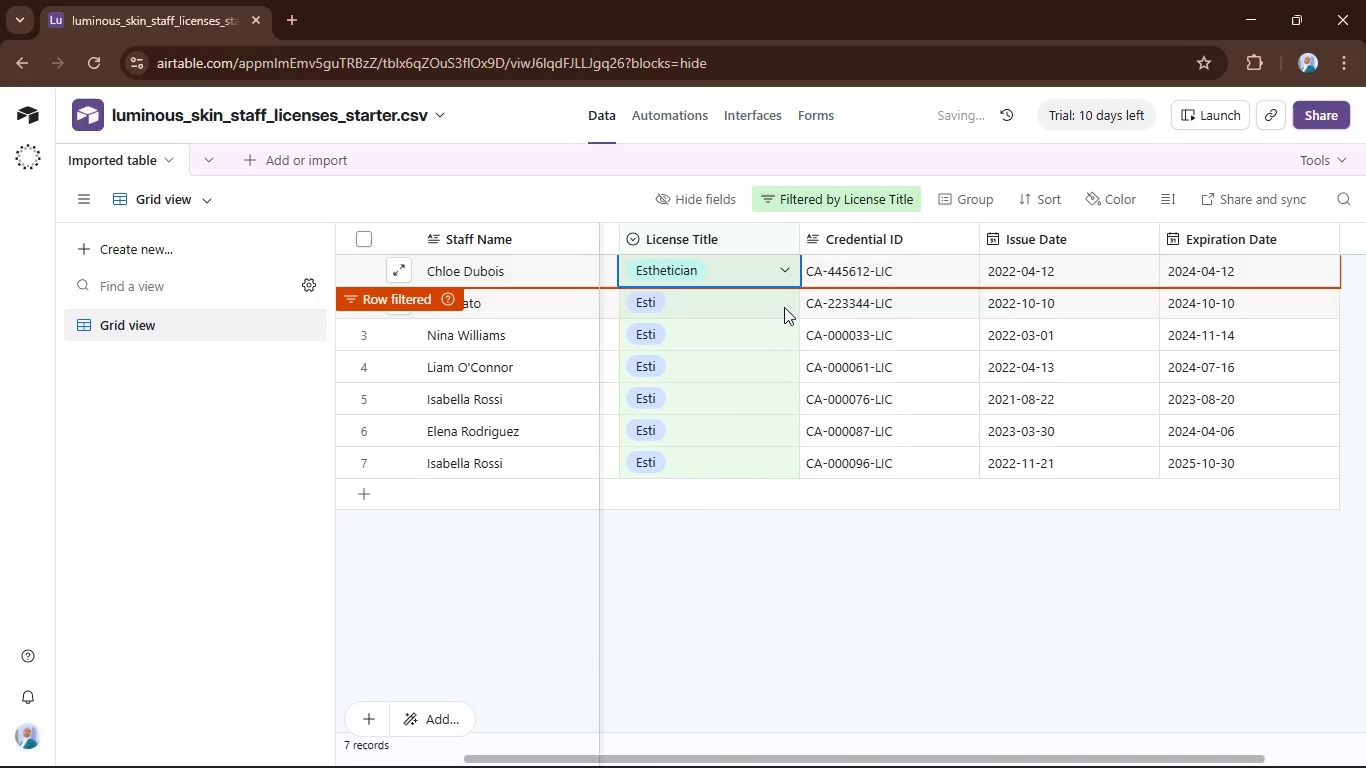 
left_click([780, 303])
 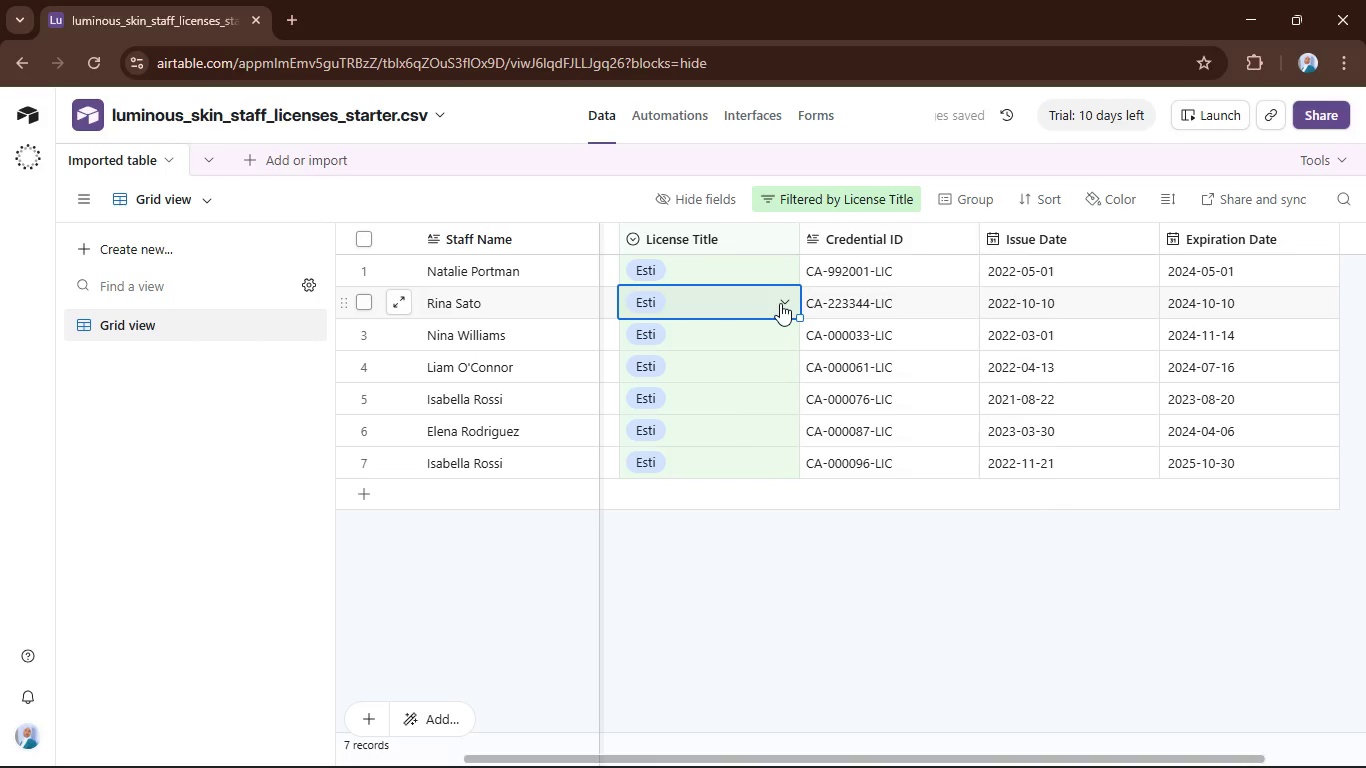 
left_click([780, 303])
 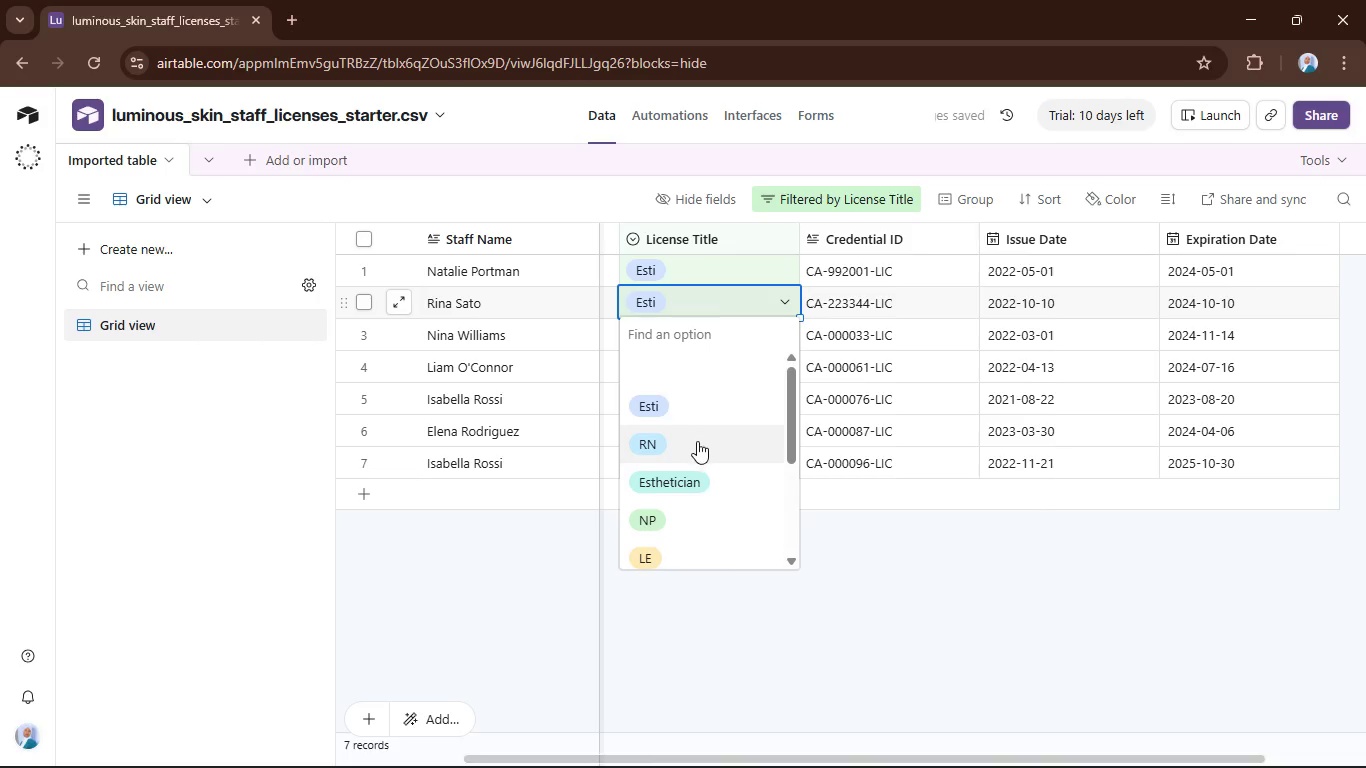 
left_click_drag(start_coordinate=[688, 485], to_coordinate=[689, 478])
 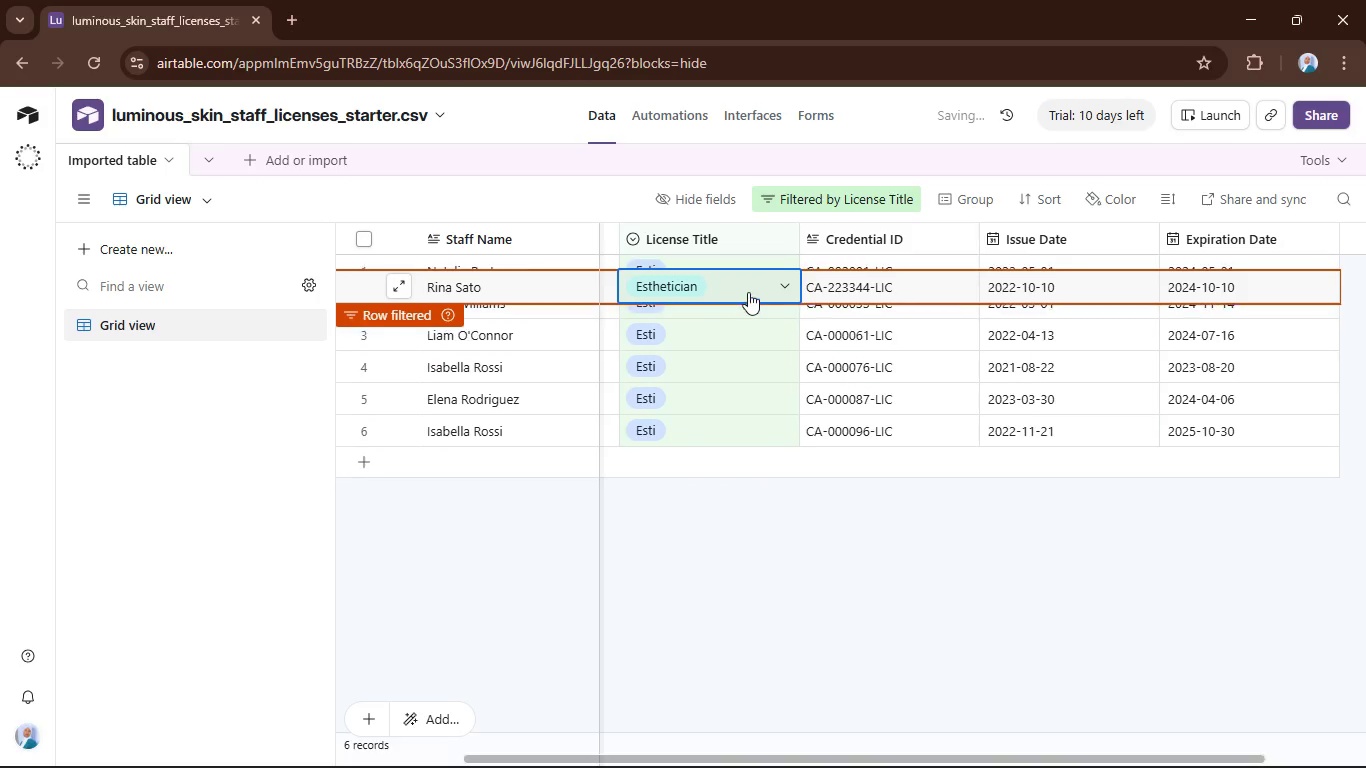 
mouse_move([777, 267])
 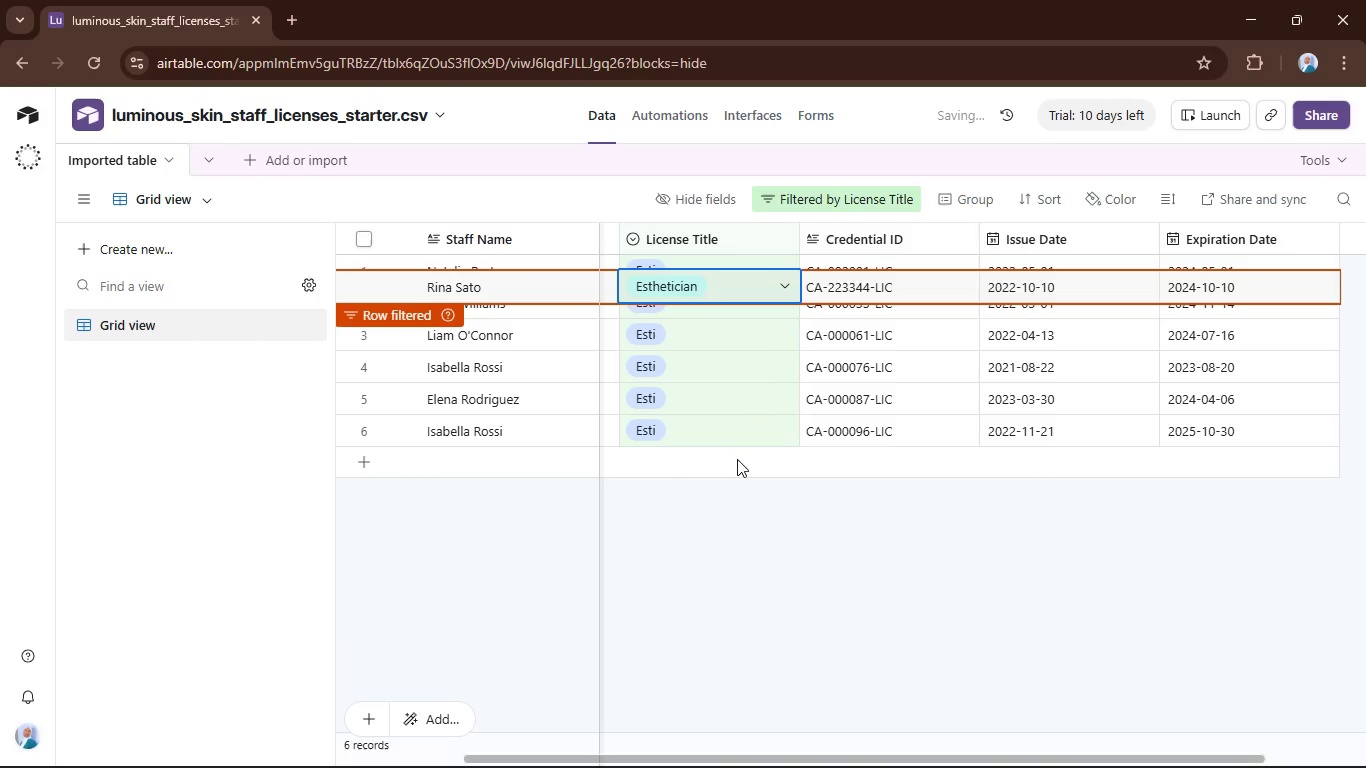 
left_click([735, 462])
 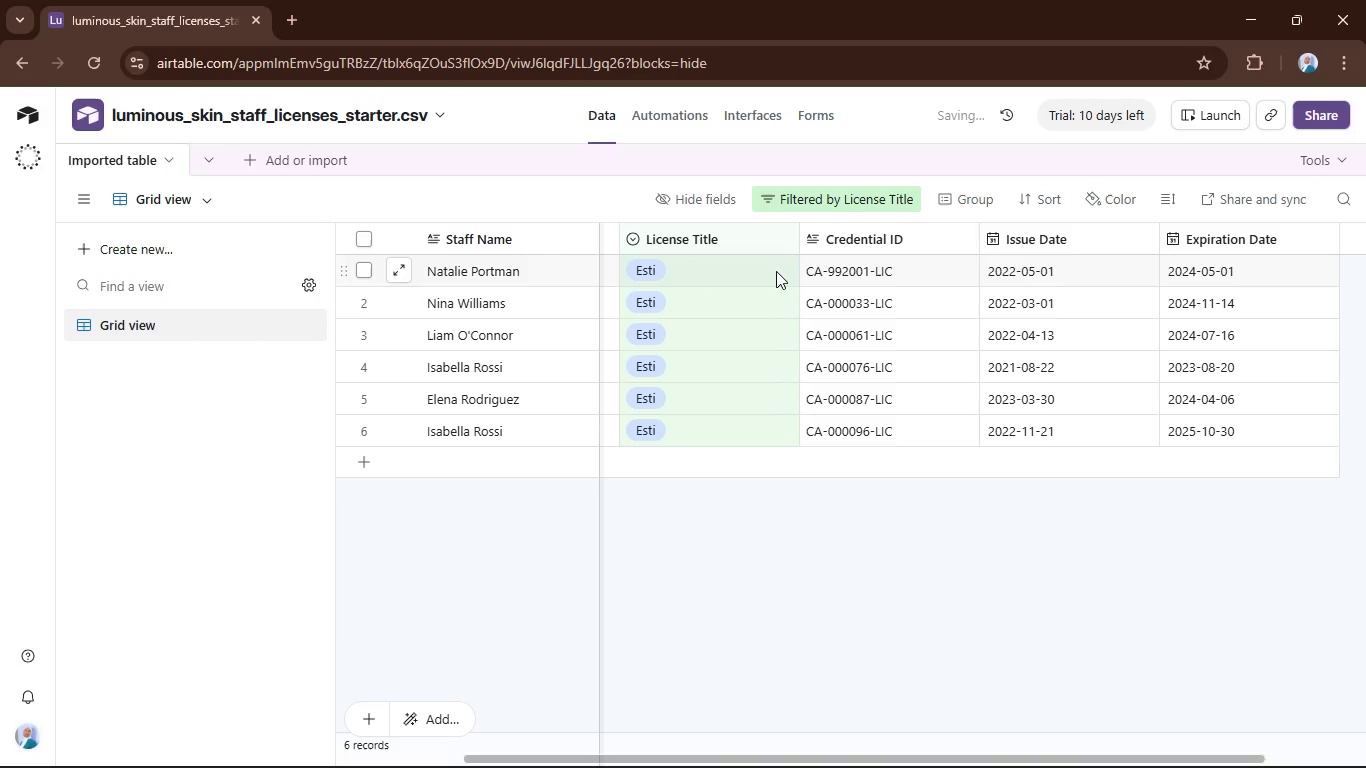 
left_click([760, 271])
 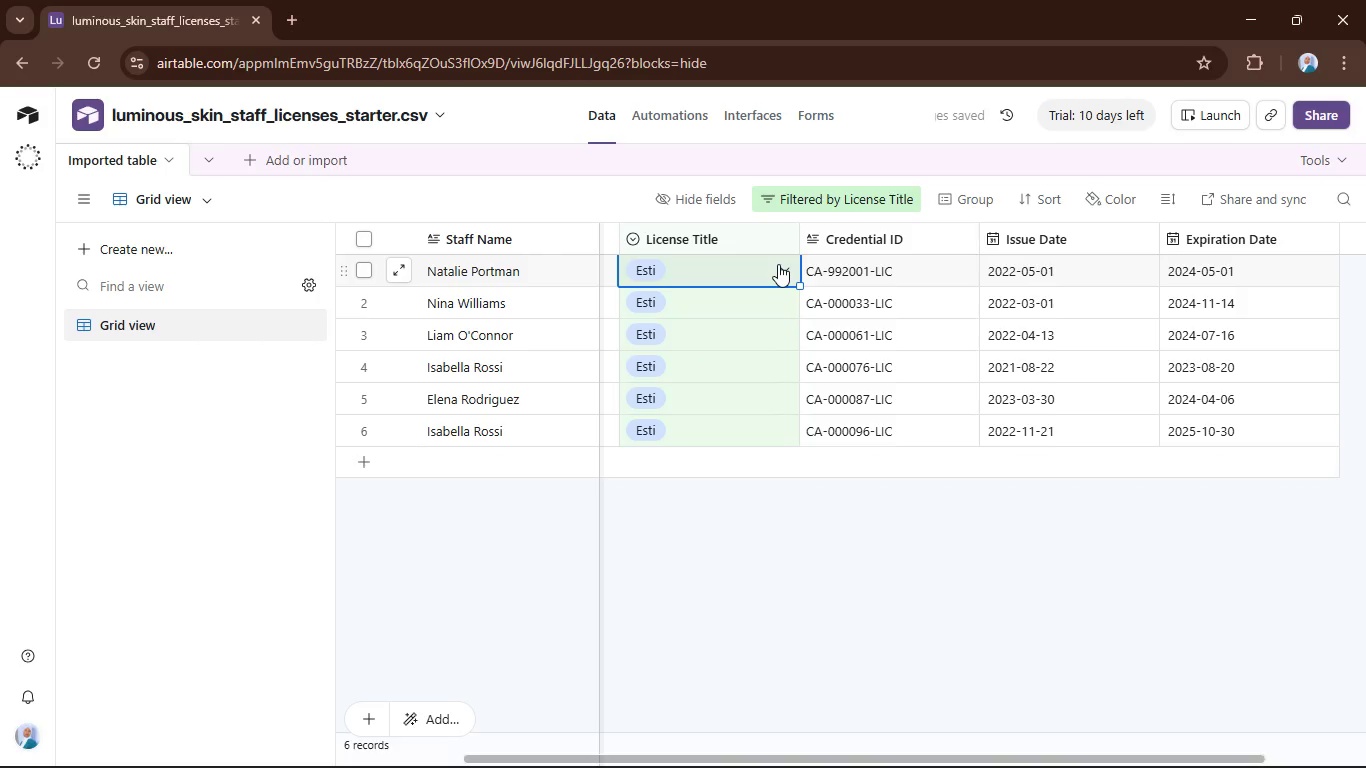 
left_click_drag(start_coordinate=[778, 264], to_coordinate=[777, 278])
 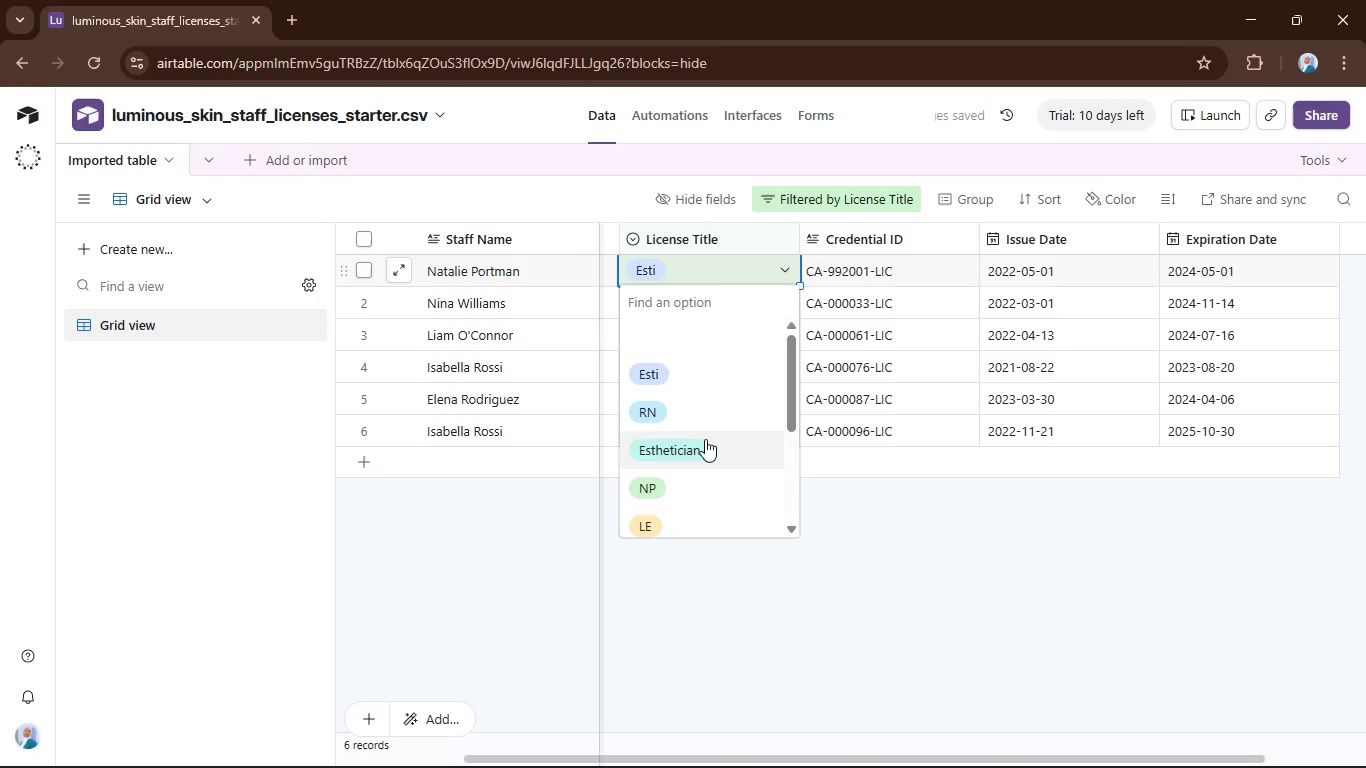 
left_click([704, 441])
 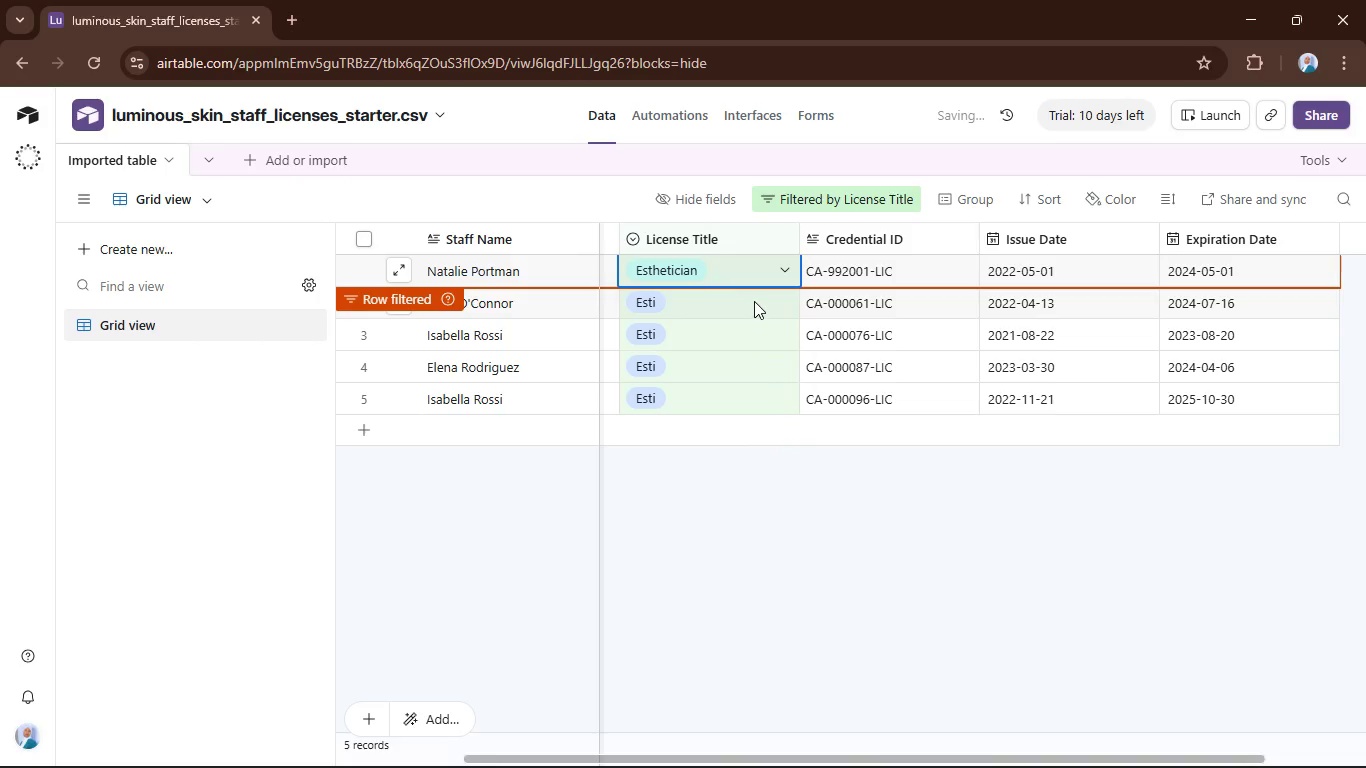 
mouse_move([788, 259])
 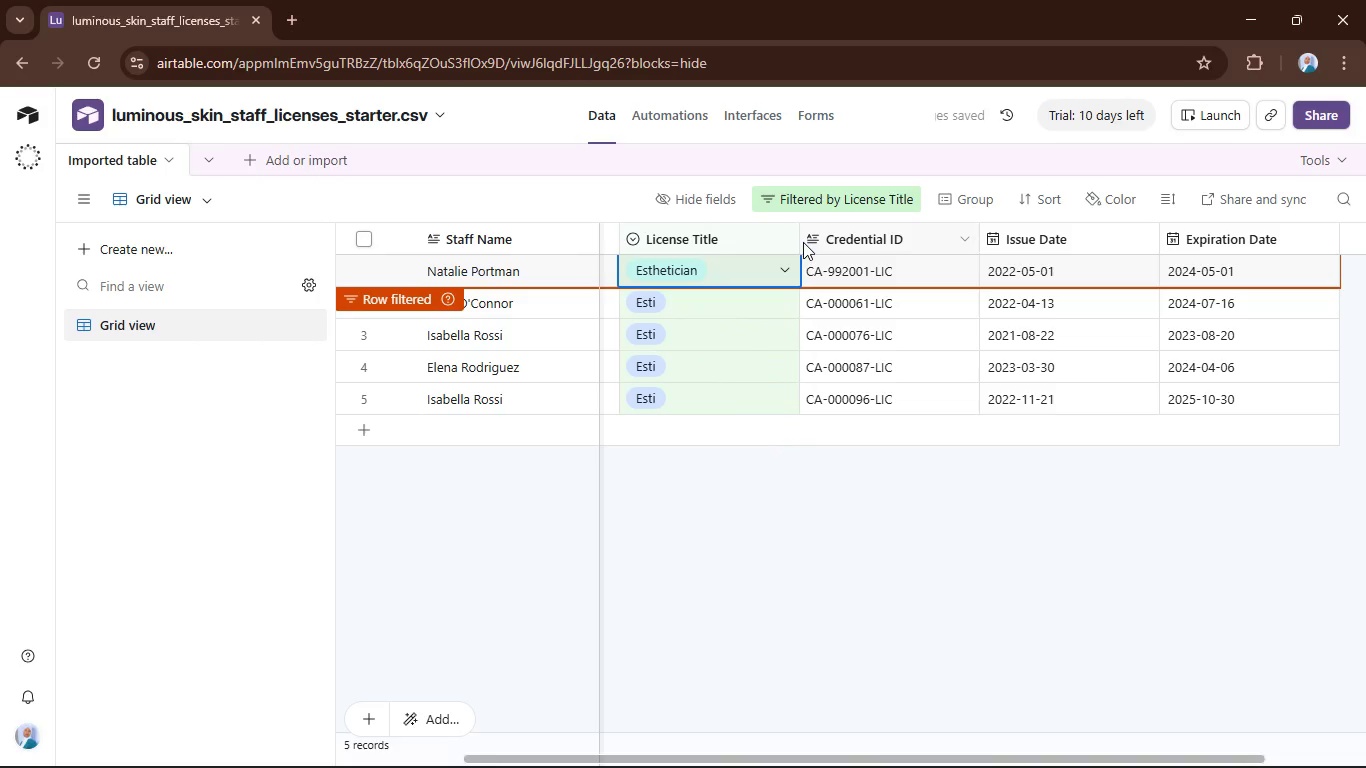 
mouse_move([809, 245])
 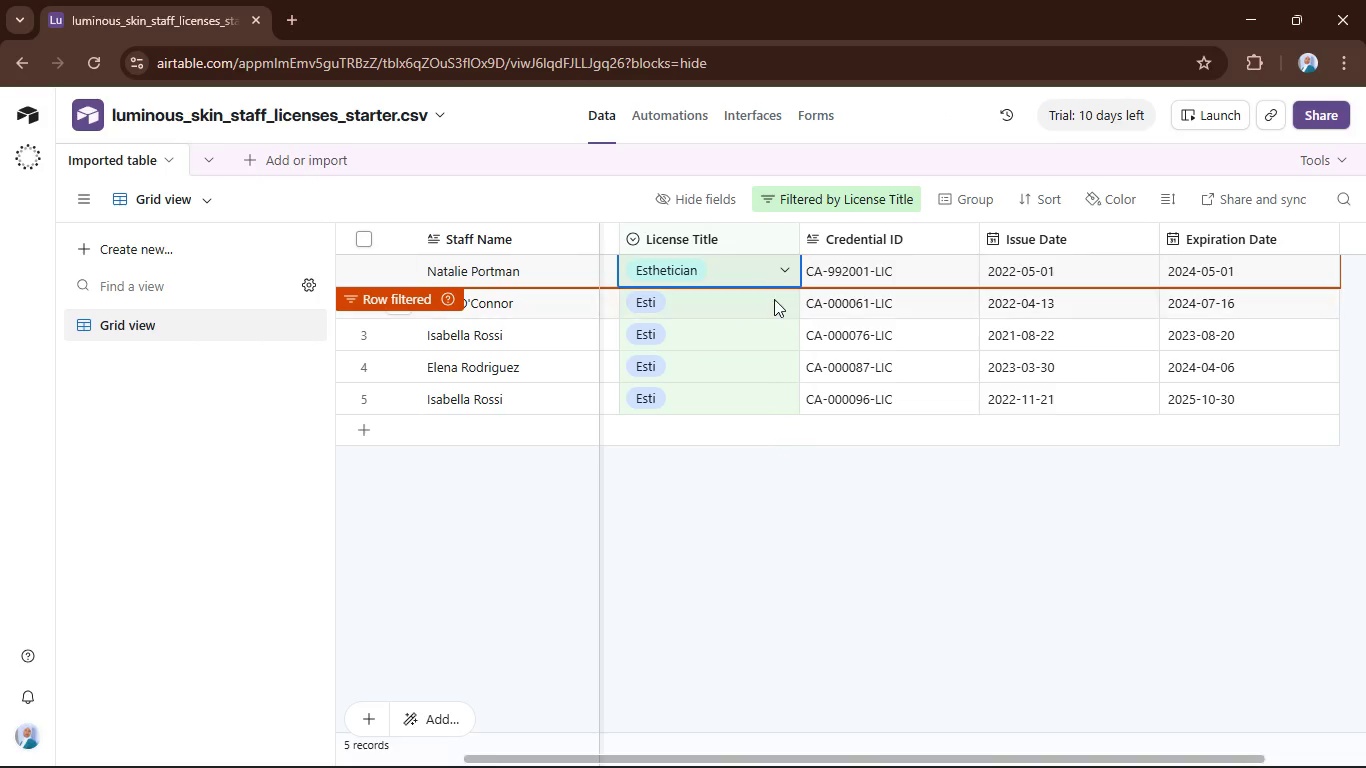 
left_click([774, 300])
 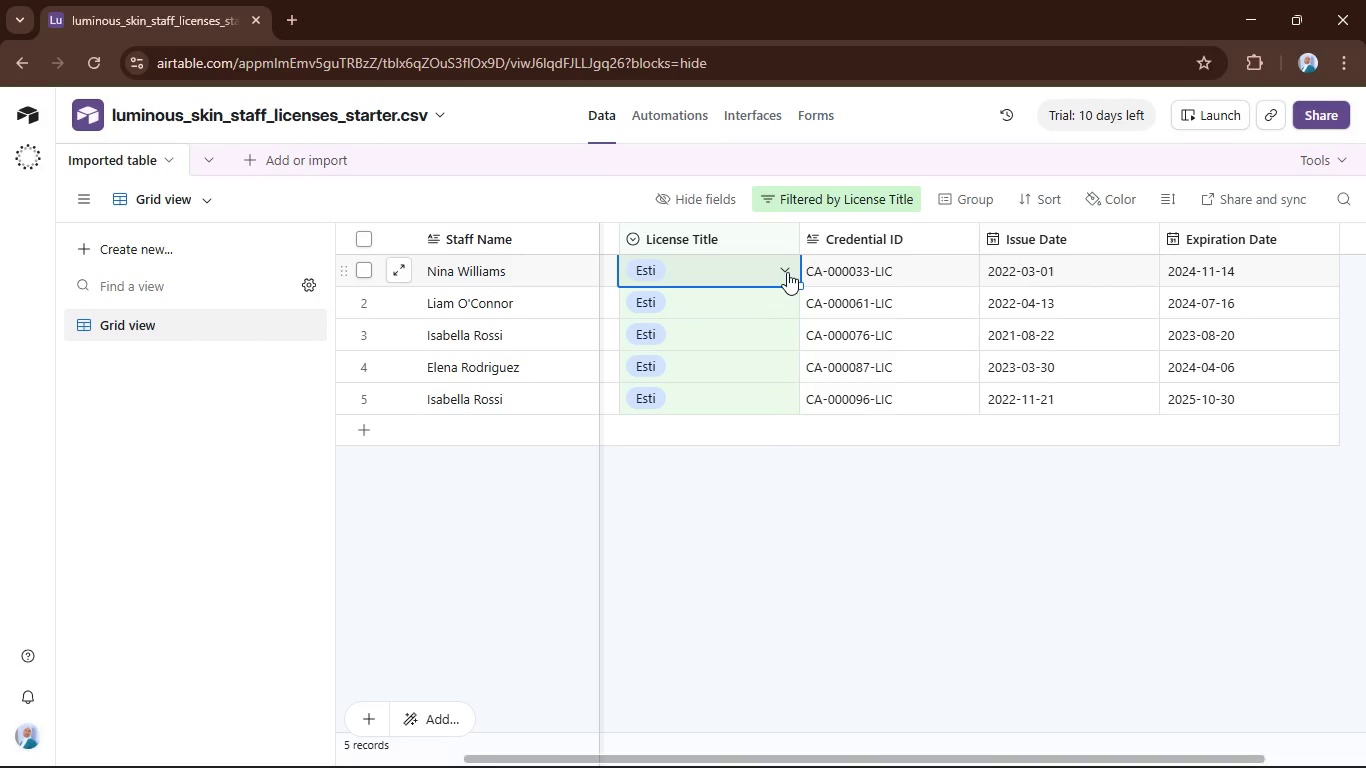 
double_click([787, 271])
 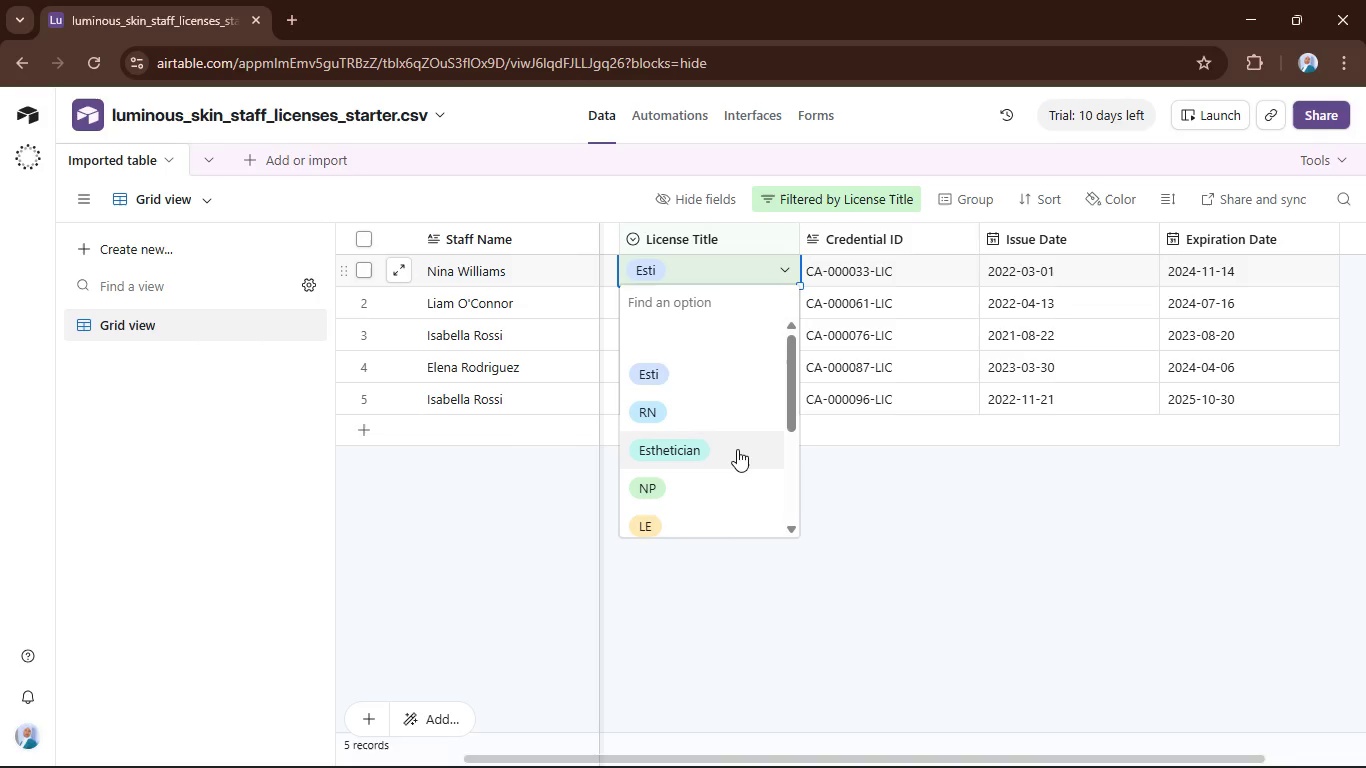 
left_click([733, 457])
 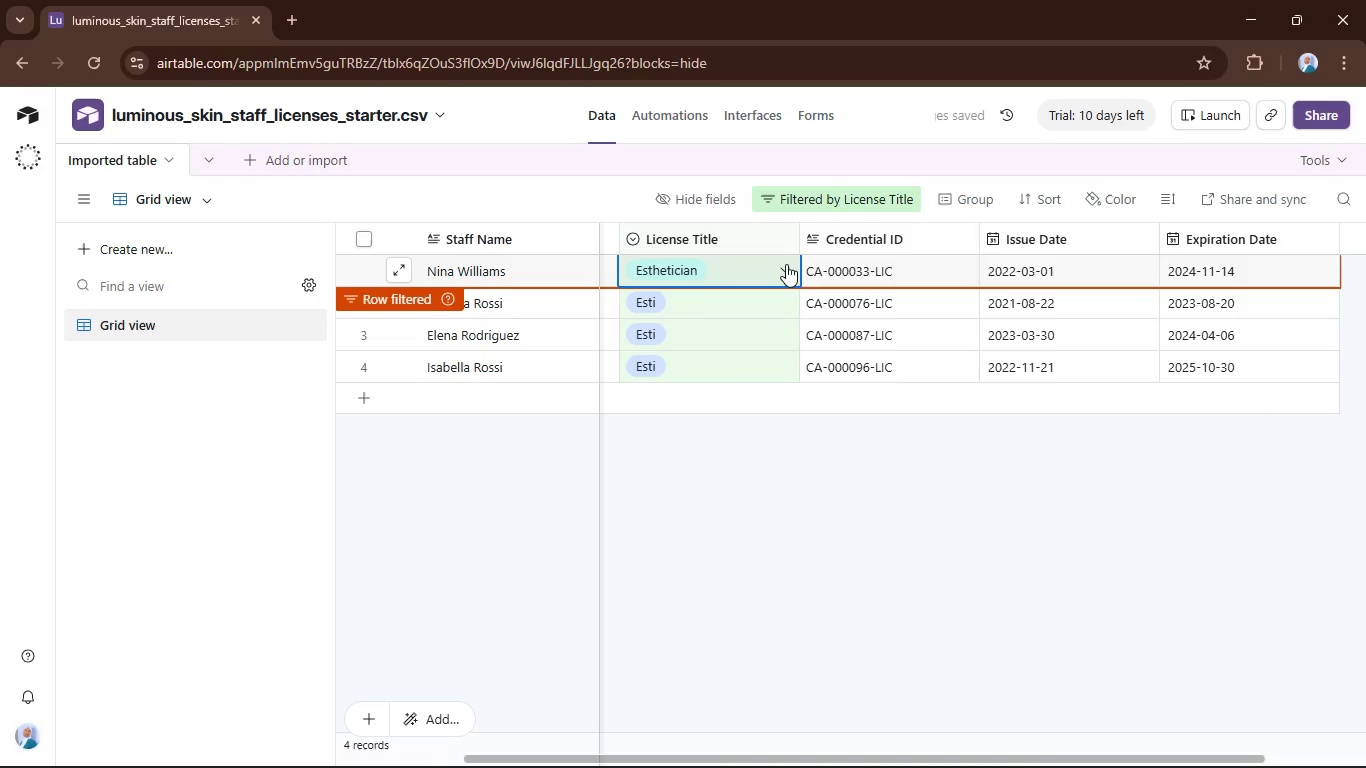 
left_click([786, 265])
 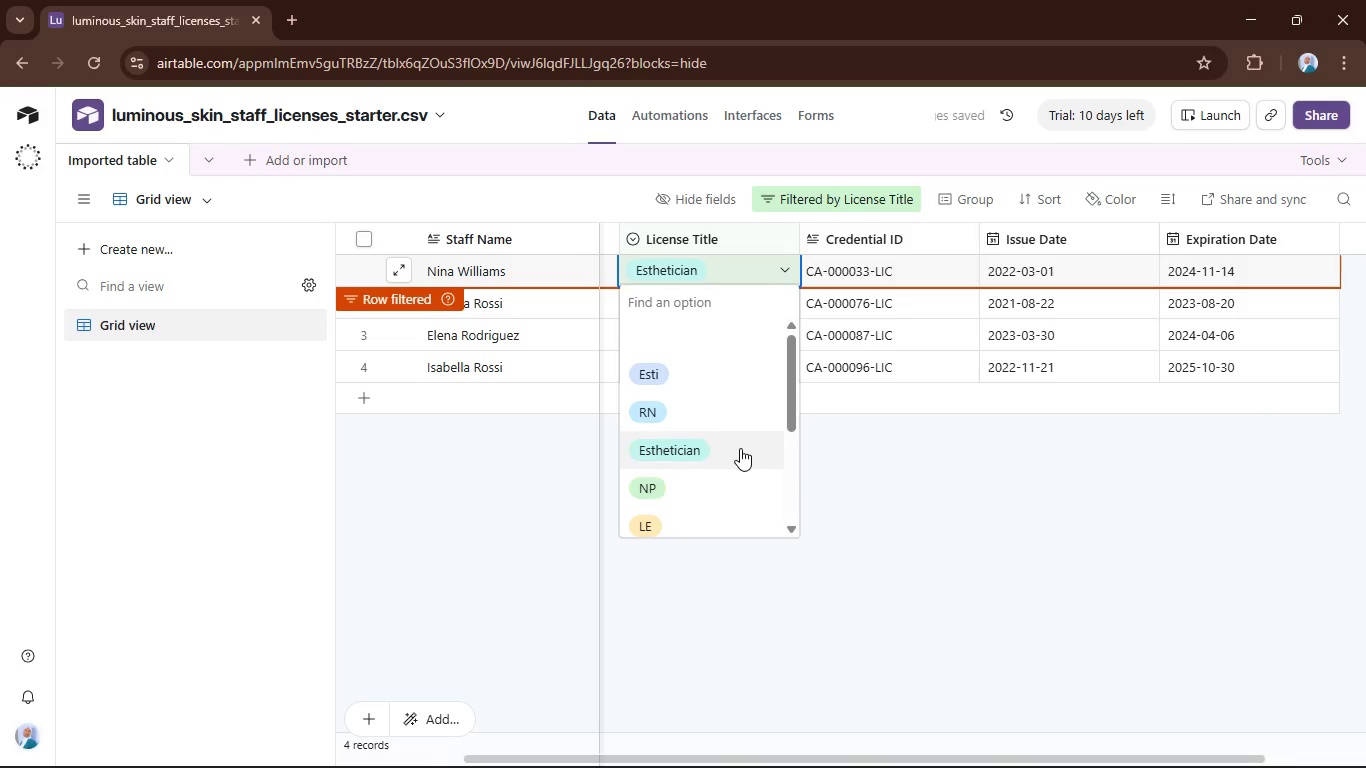 
left_click([741, 441])
 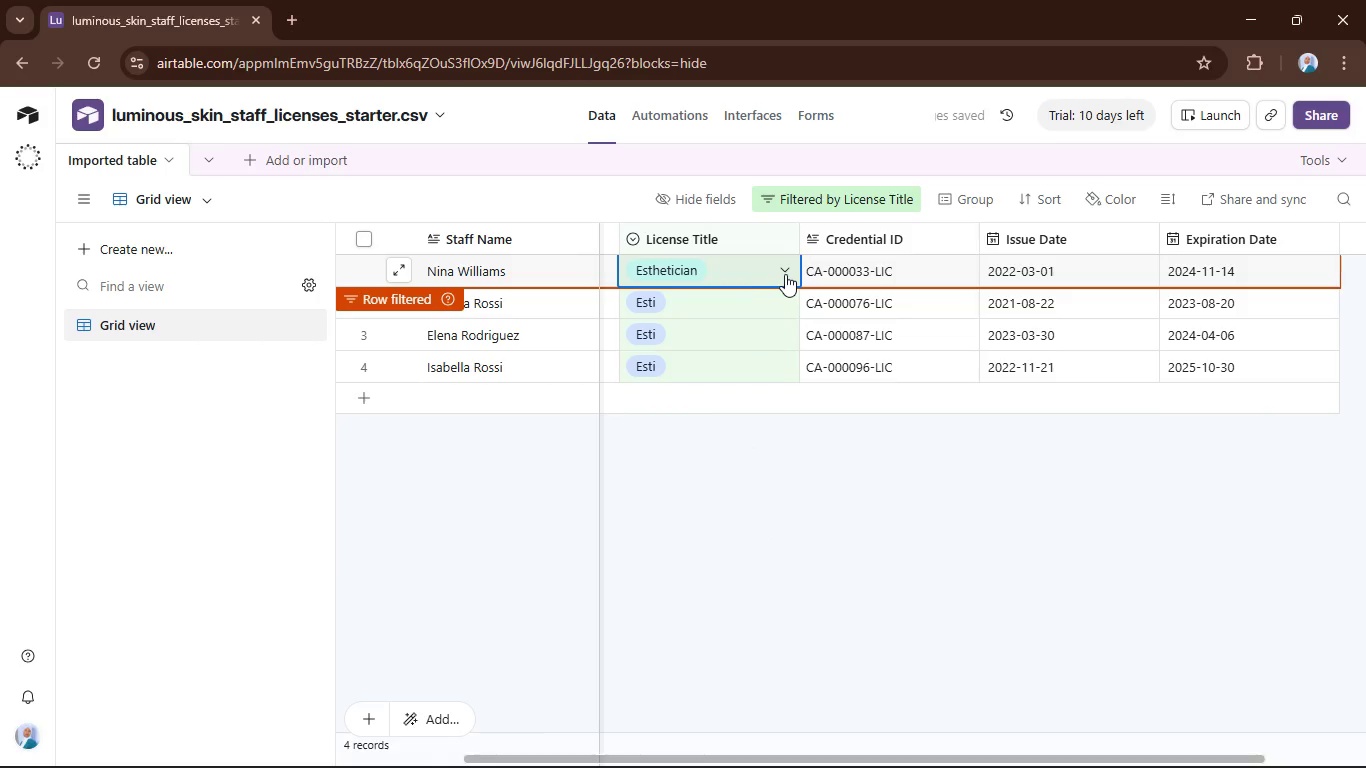 
left_click([785, 273])
 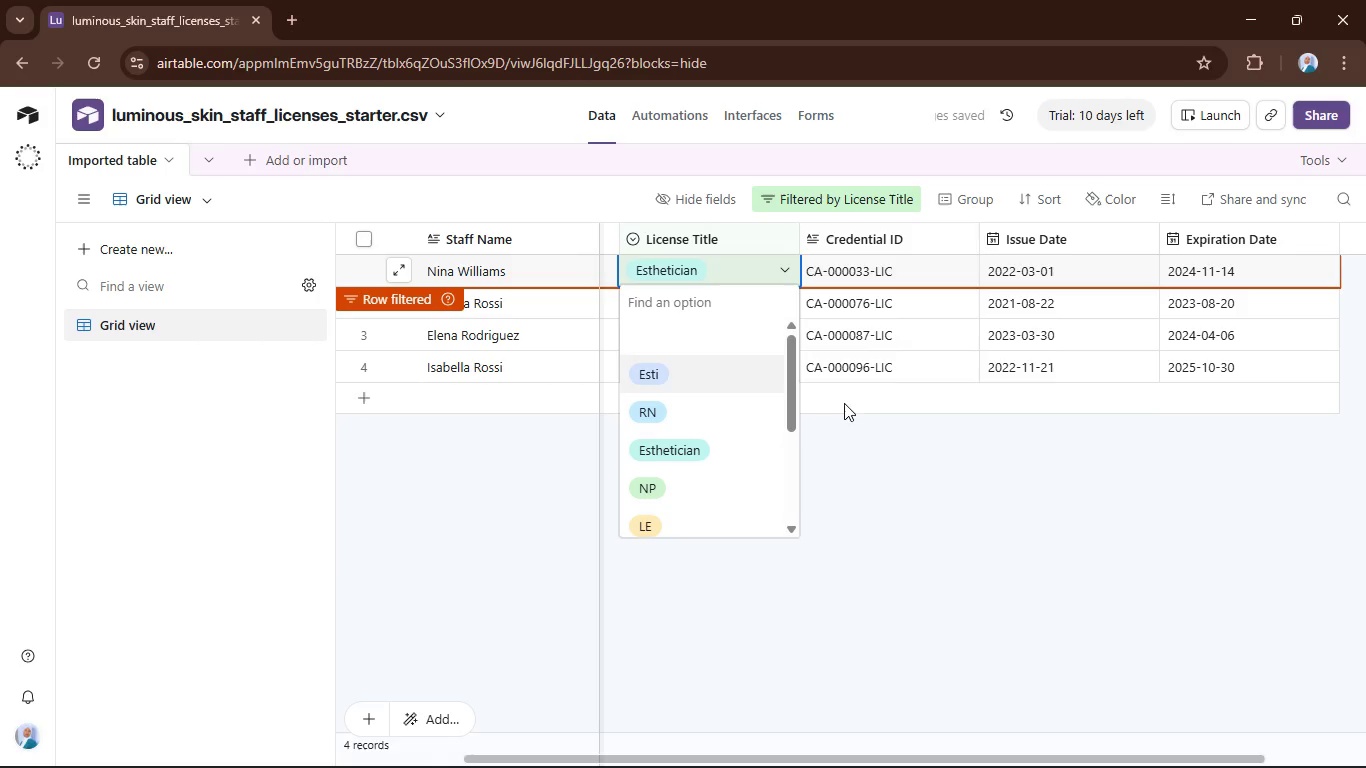 
left_click([847, 447])
 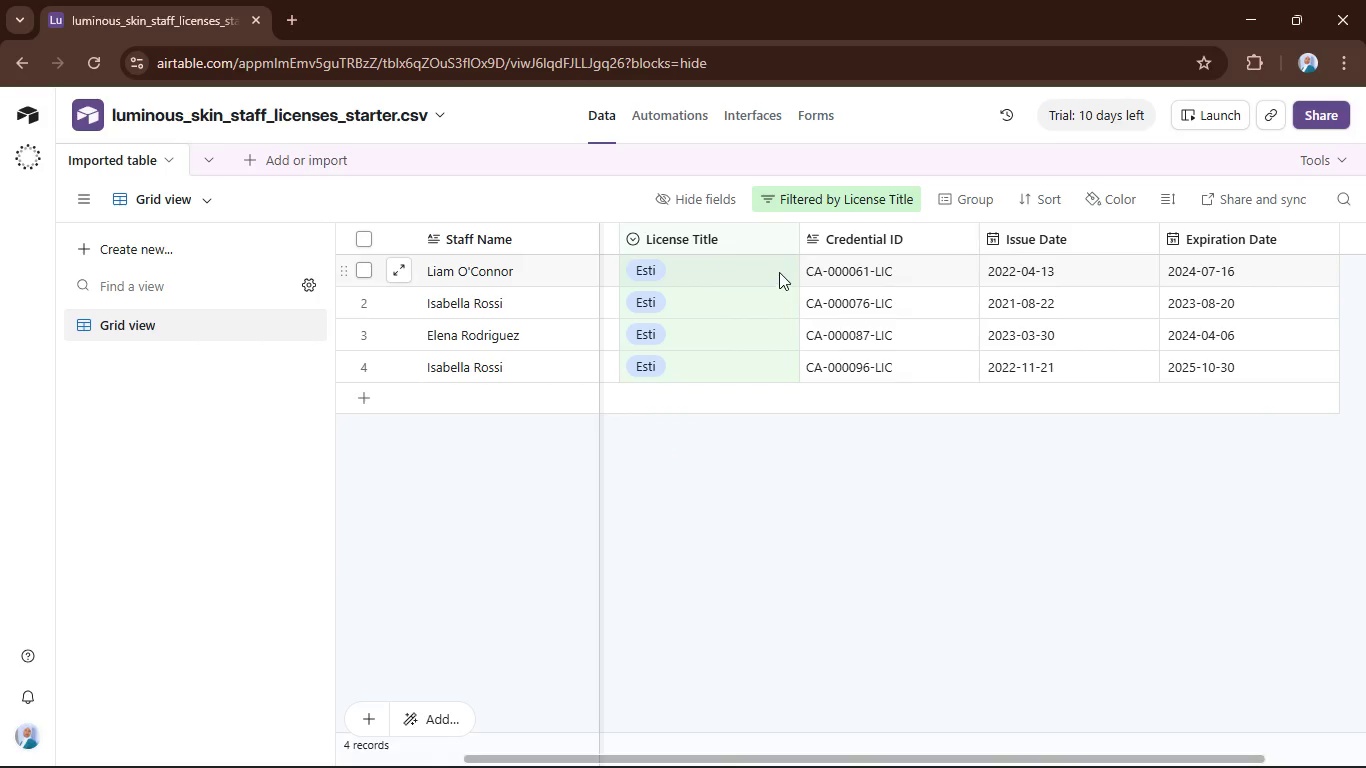 
left_click([779, 272])
 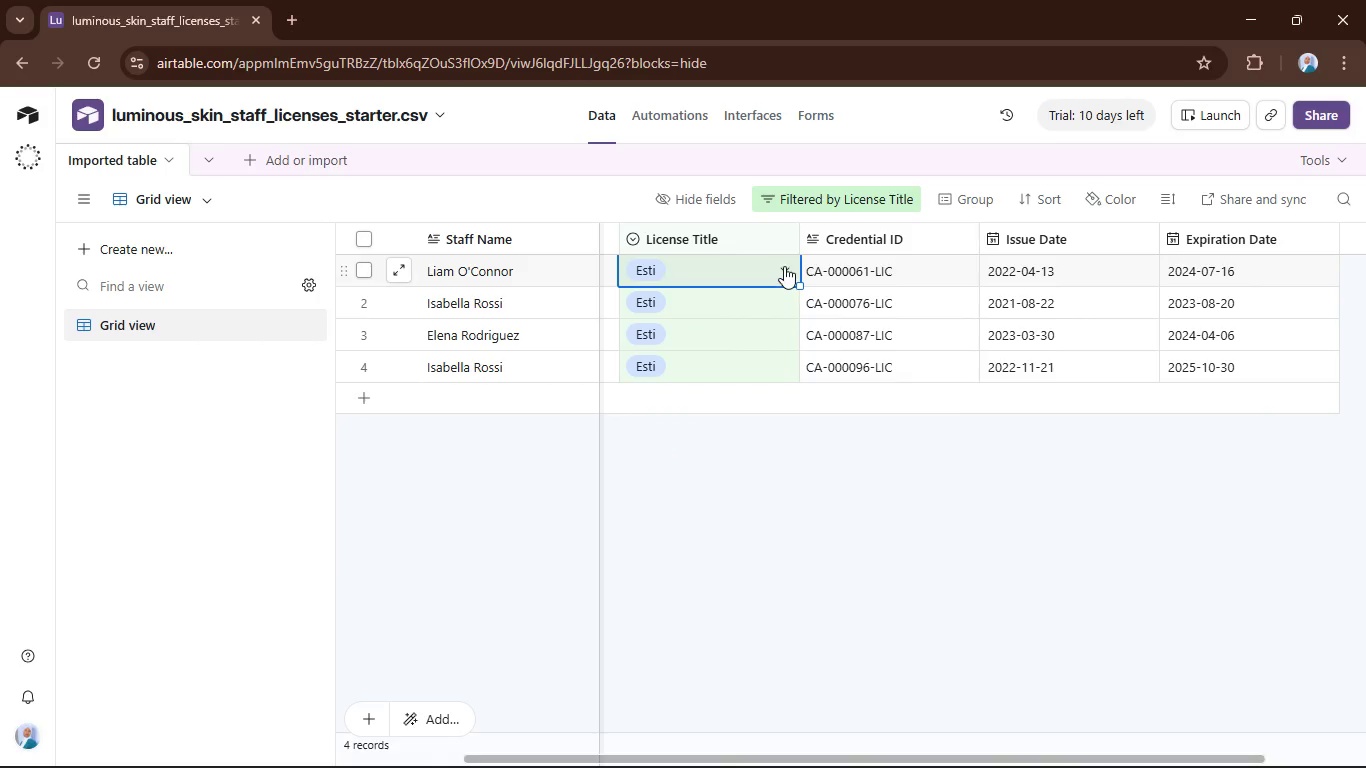 
left_click([784, 265])
 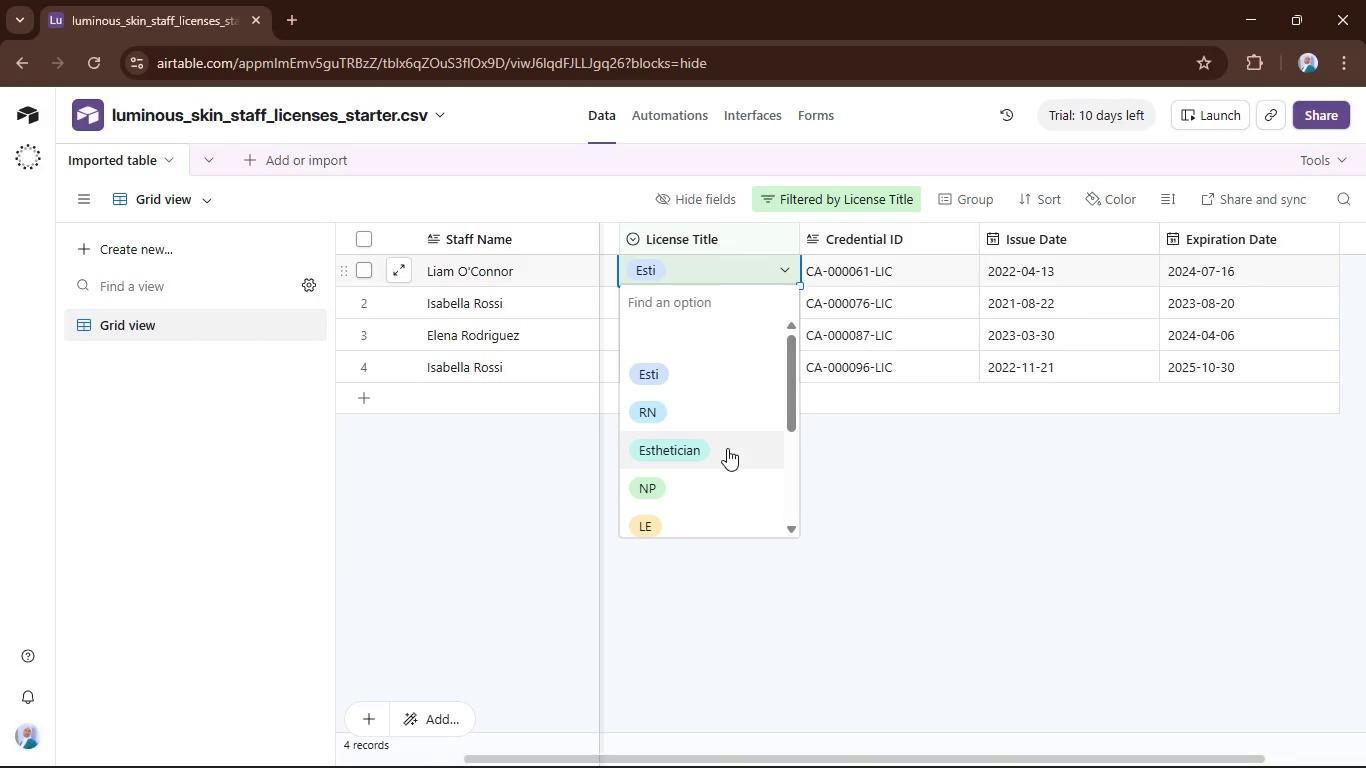 
left_click([726, 448])
 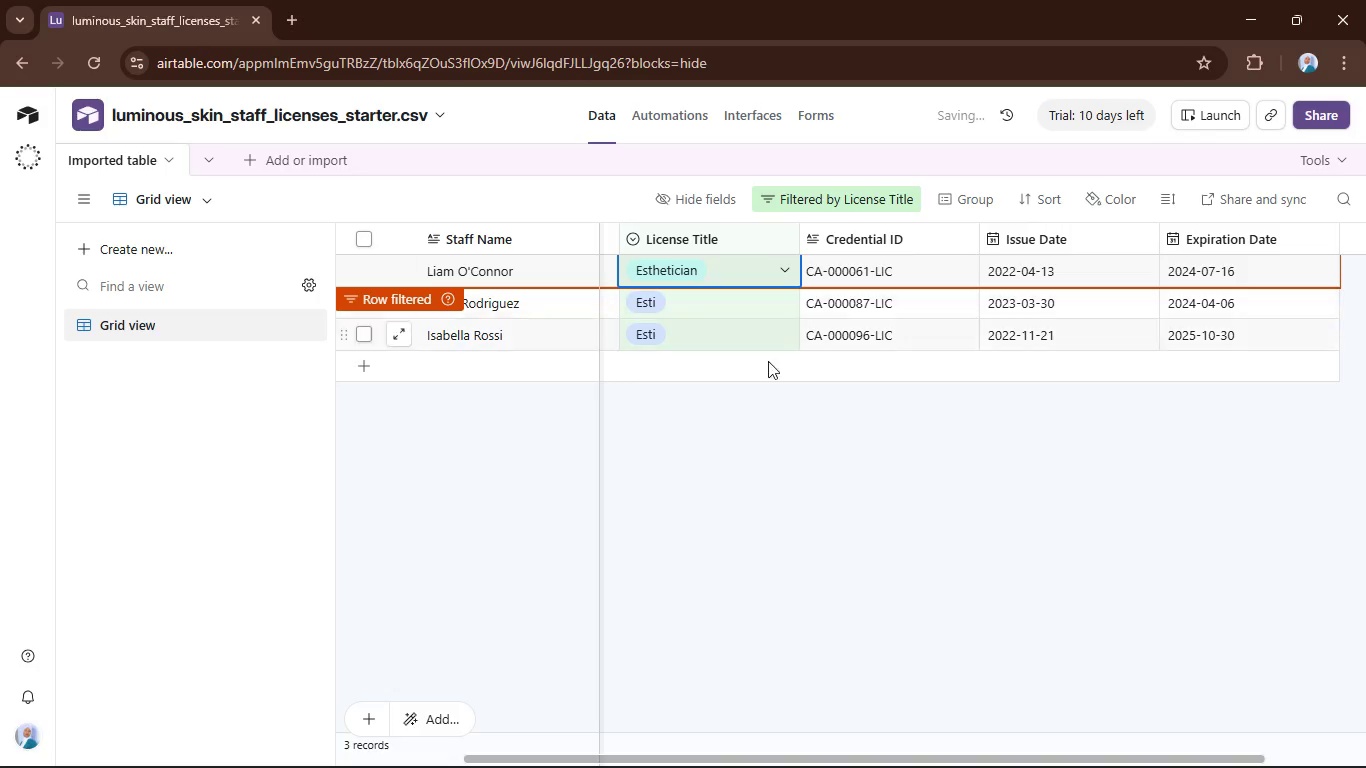 
left_click([758, 429])
 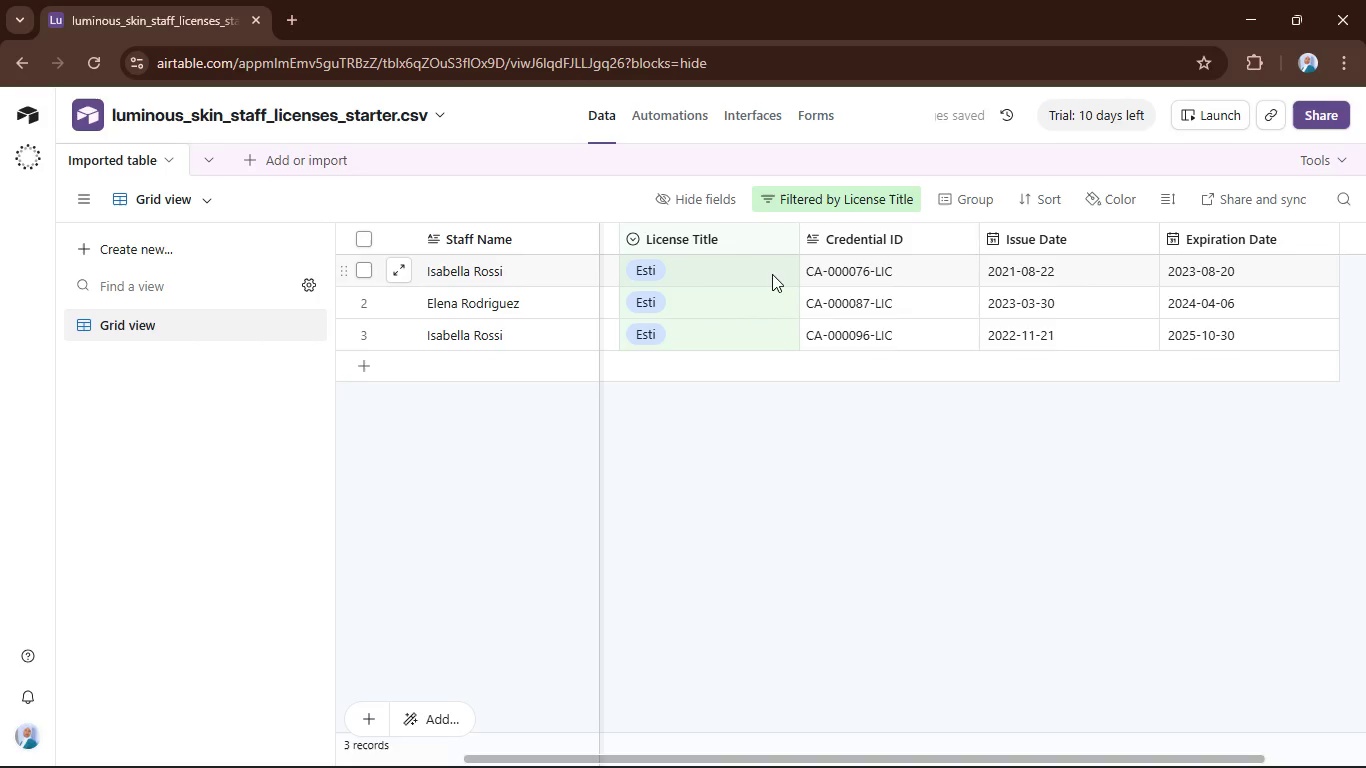 
left_click([773, 267])
 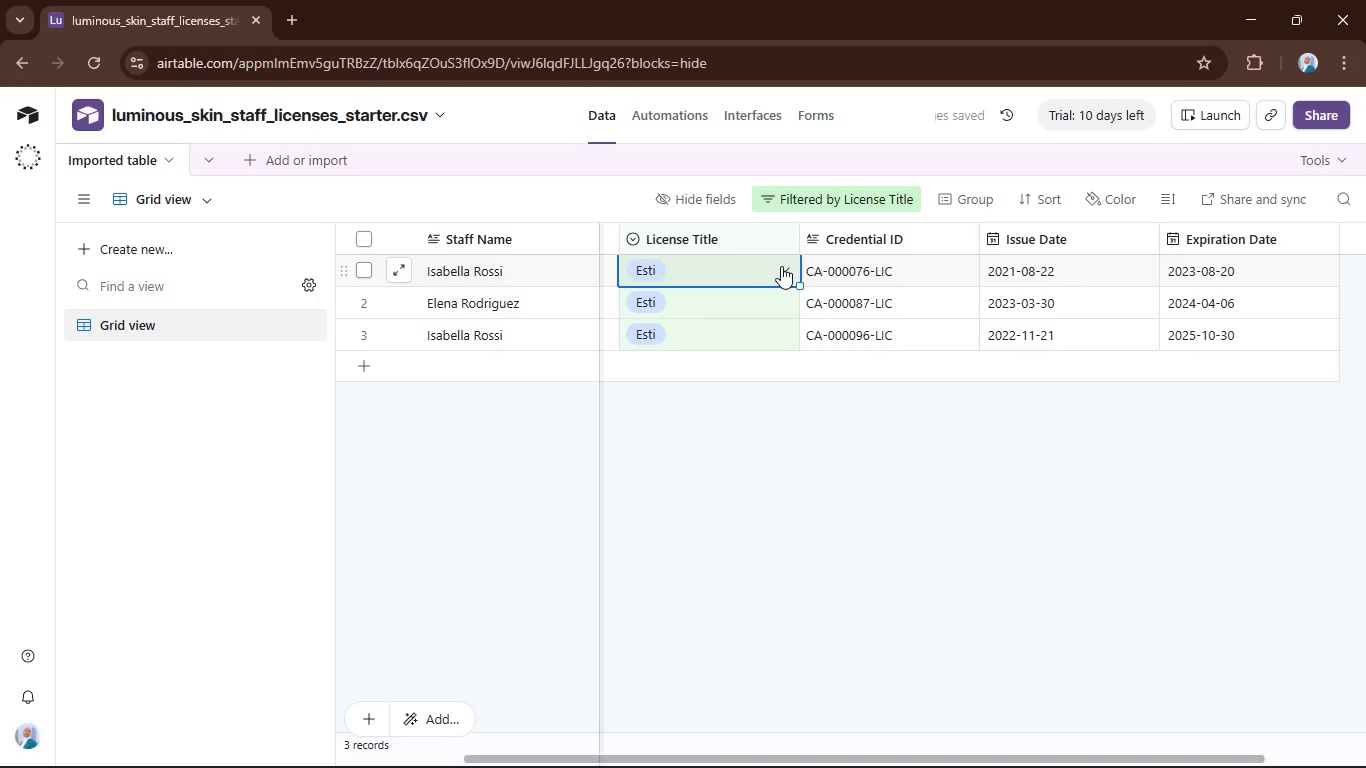 
left_click([781, 266])
 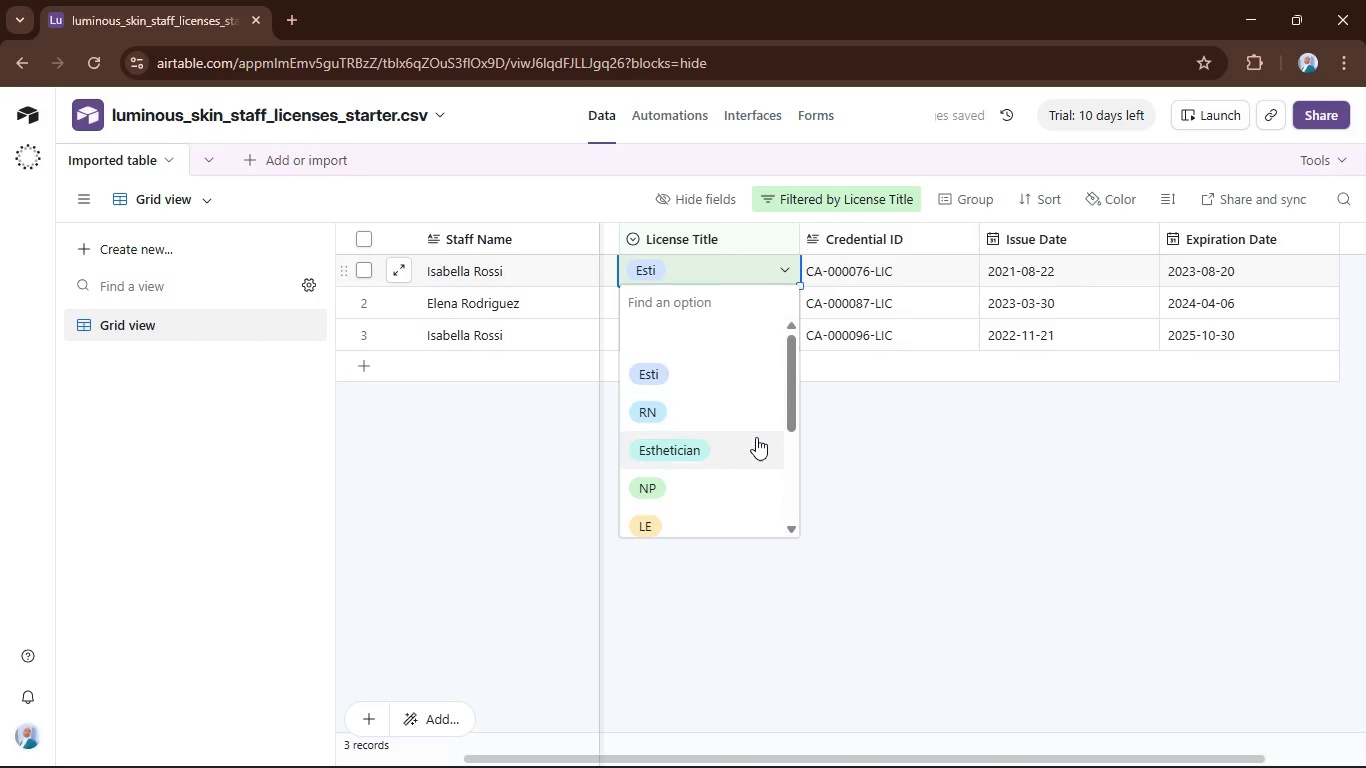 
left_click([755, 438])
 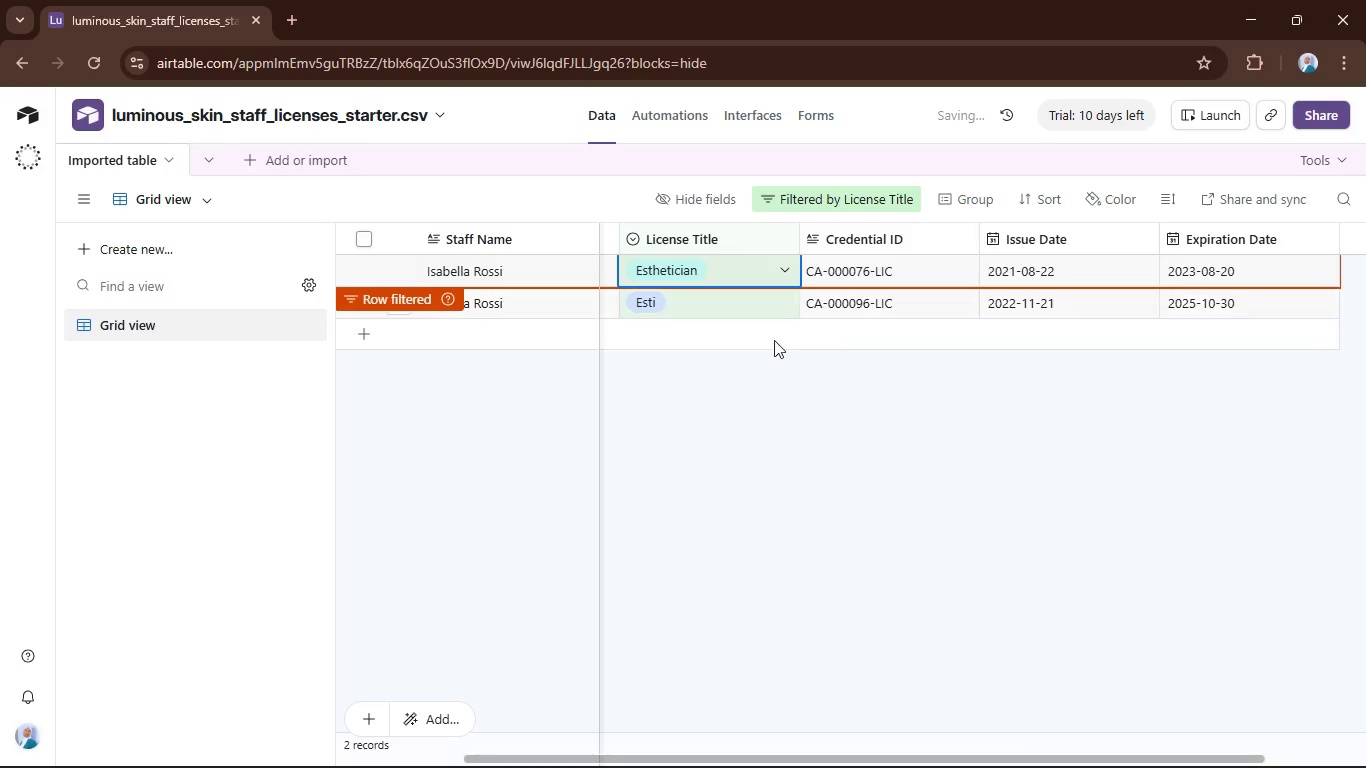 
left_click([772, 358])
 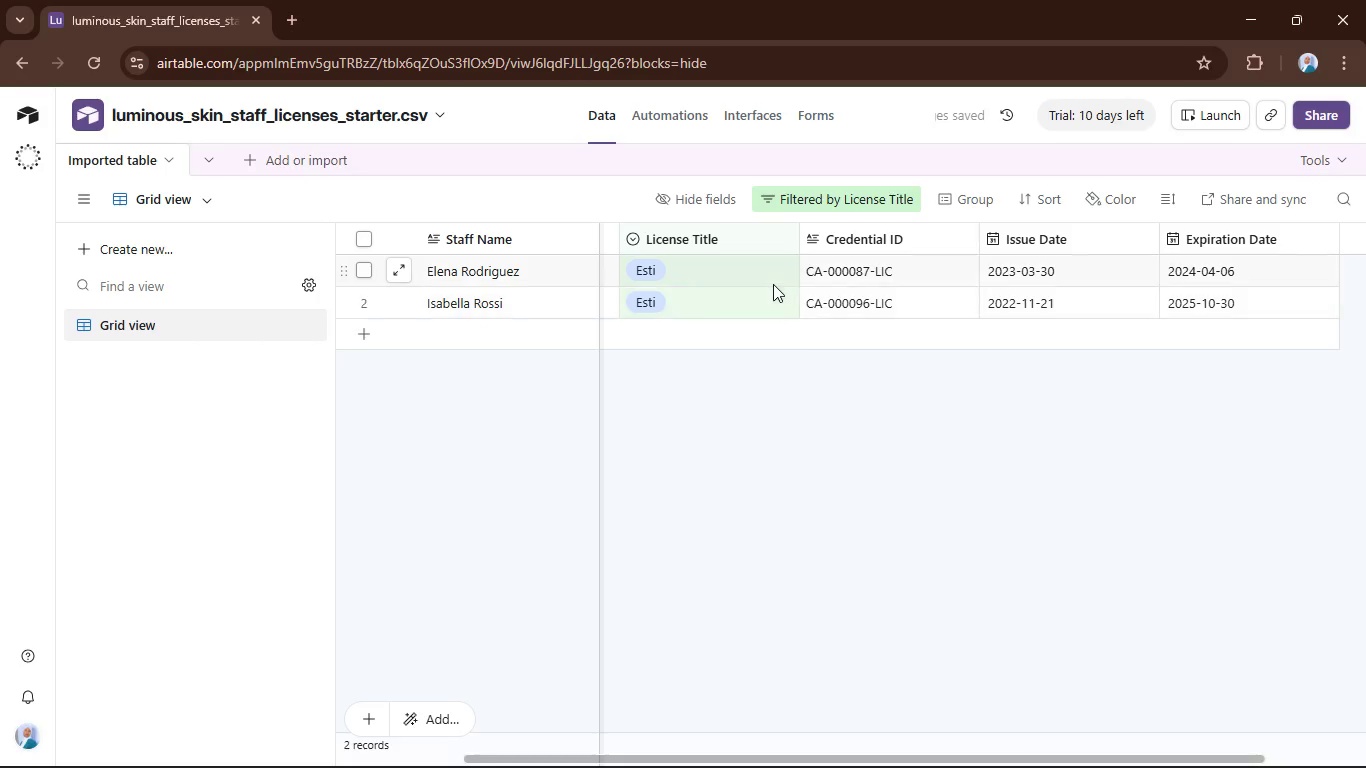 
left_click([773, 279])
 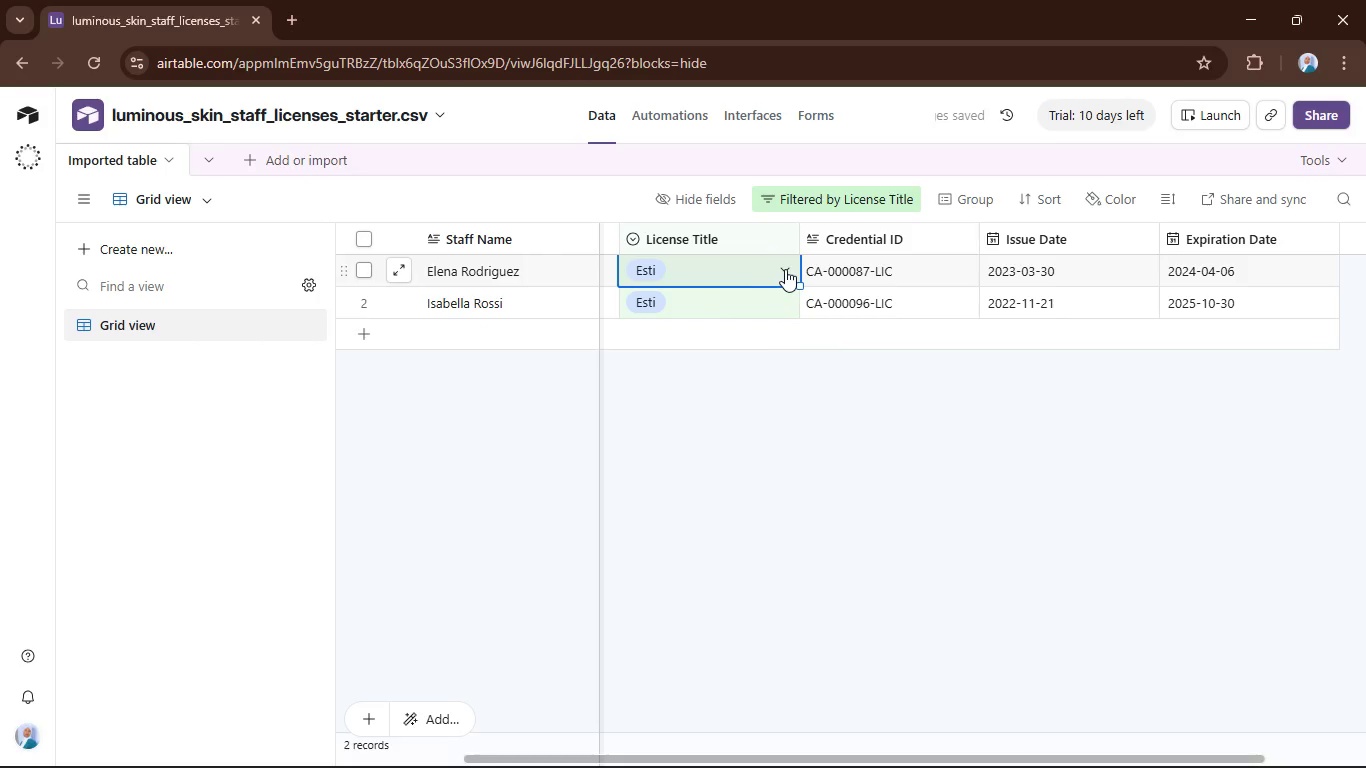 
left_click([785, 269])
 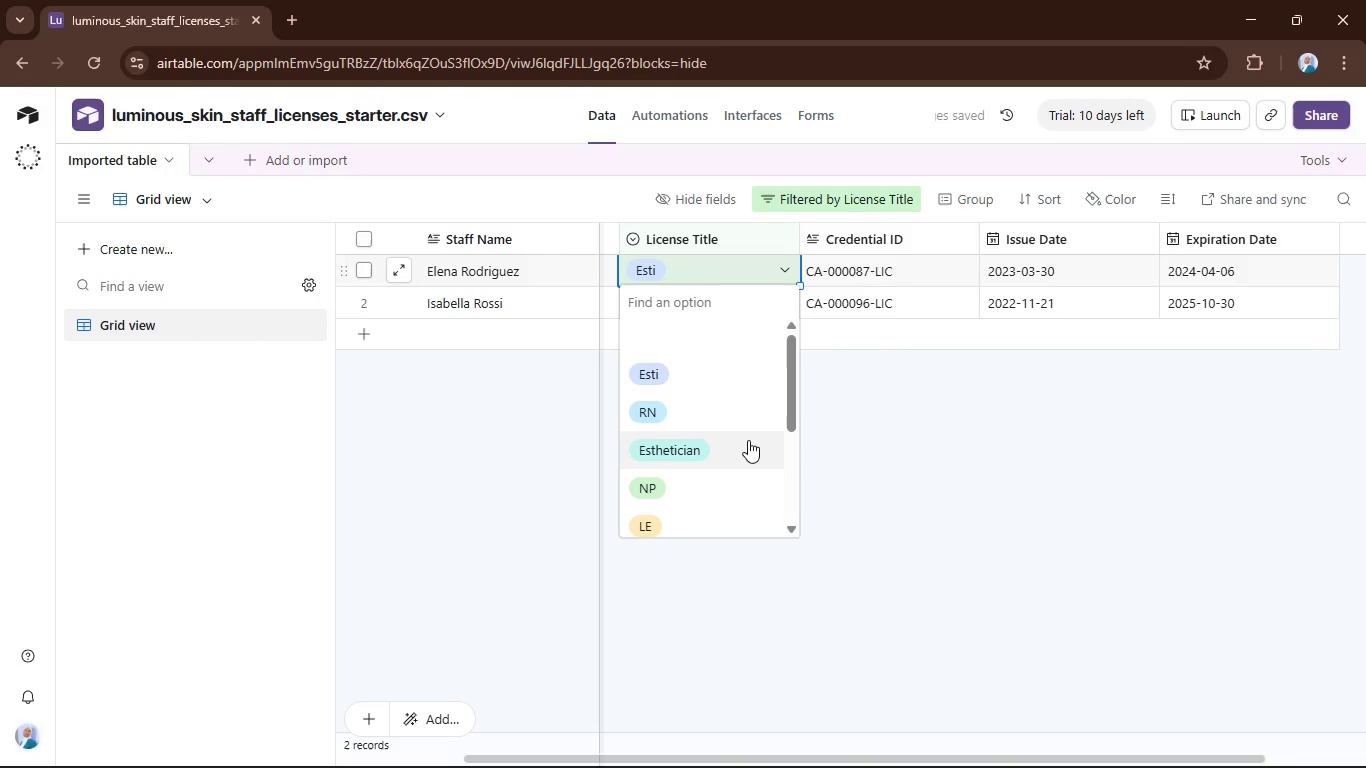 
left_click([747, 440])
 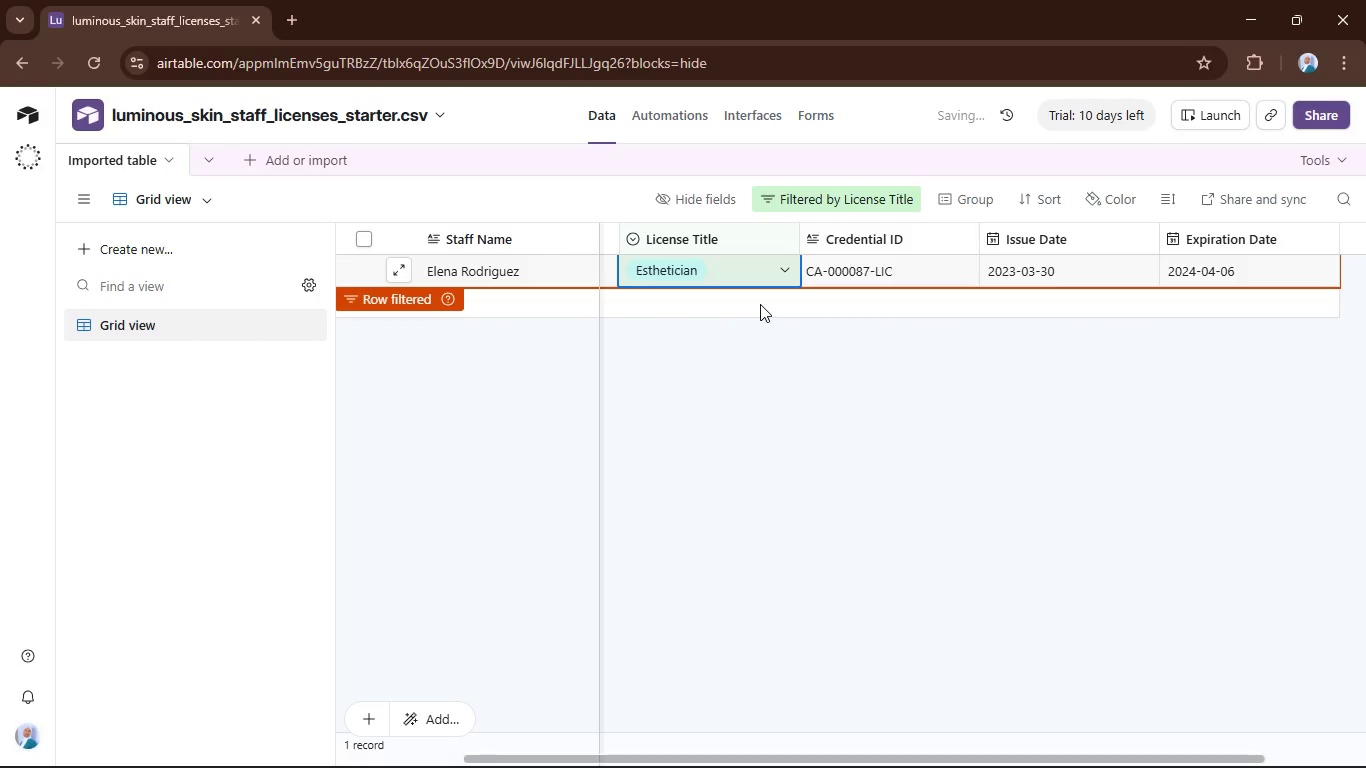 
left_click([753, 325])
 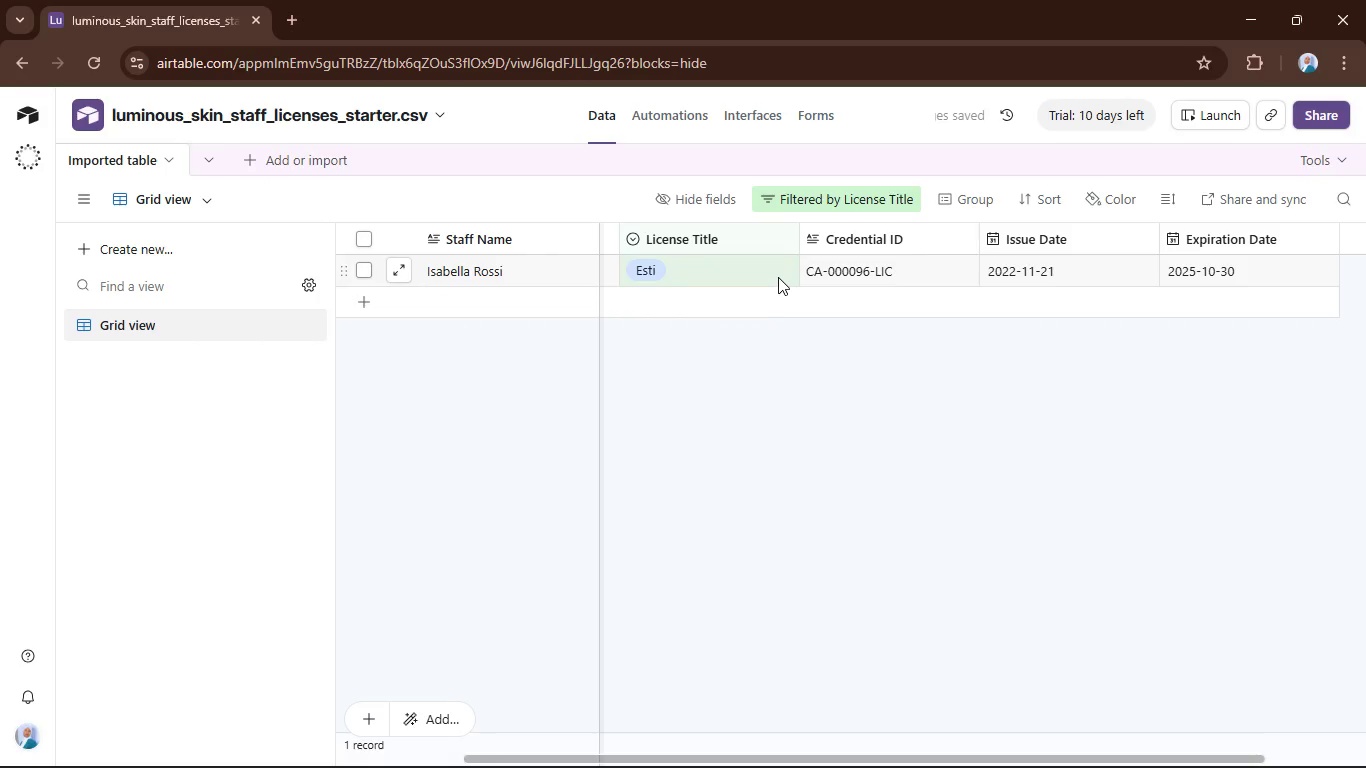 
double_click([778, 277])
 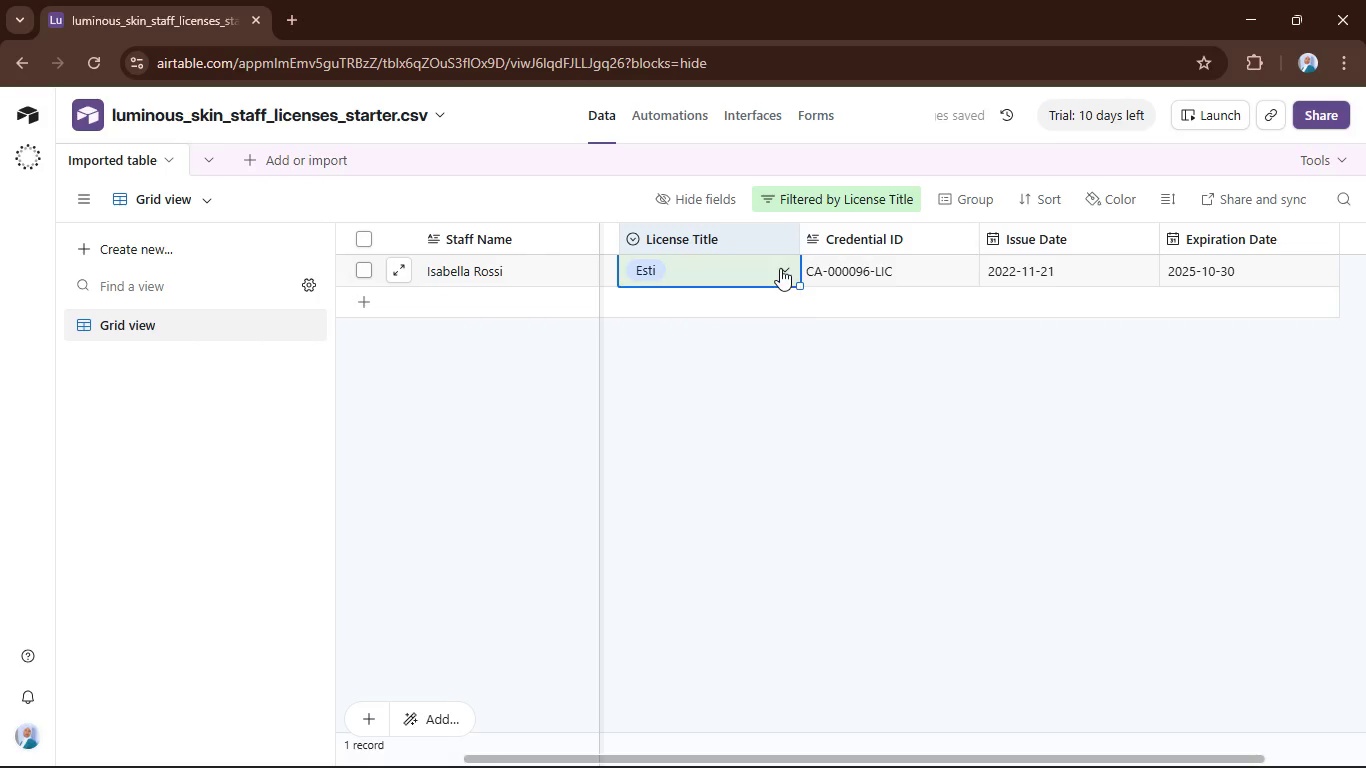 
triple_click([780, 268])
 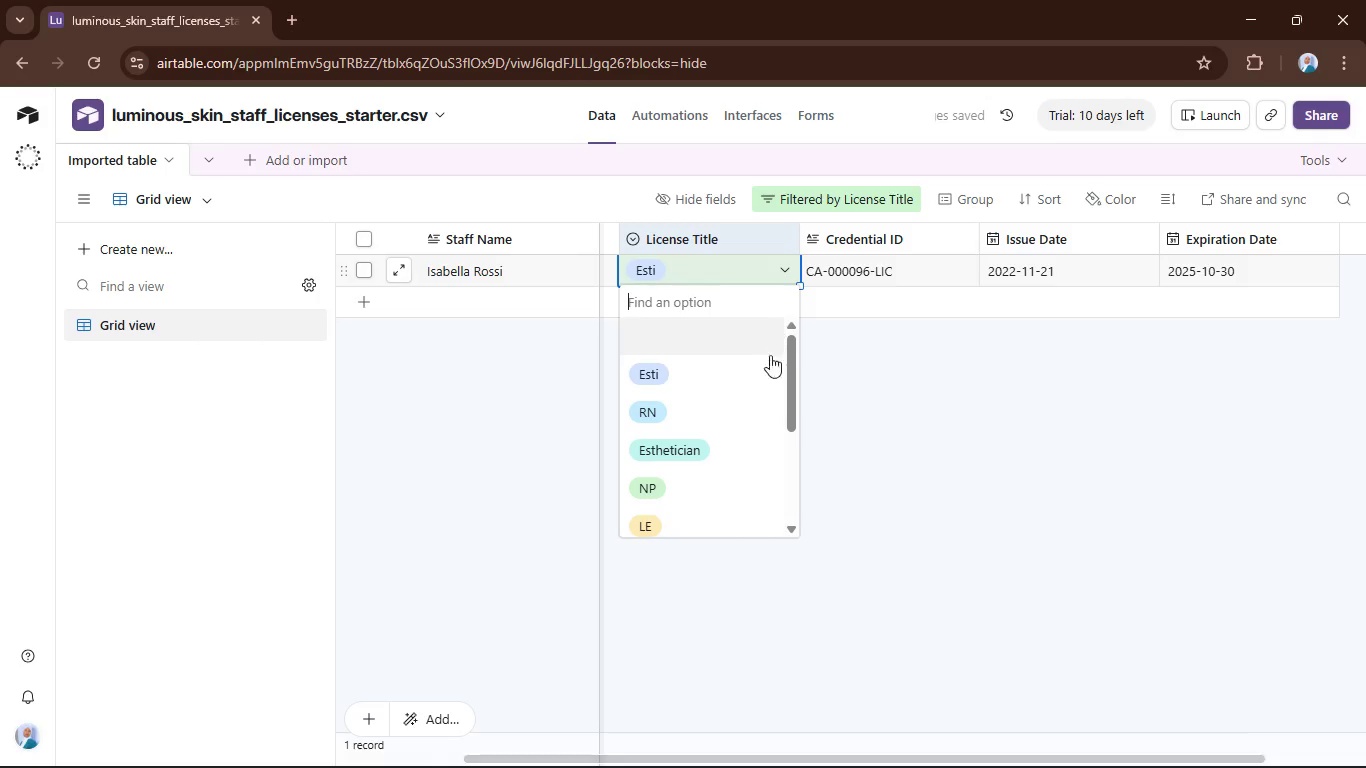 
left_click([751, 436])
 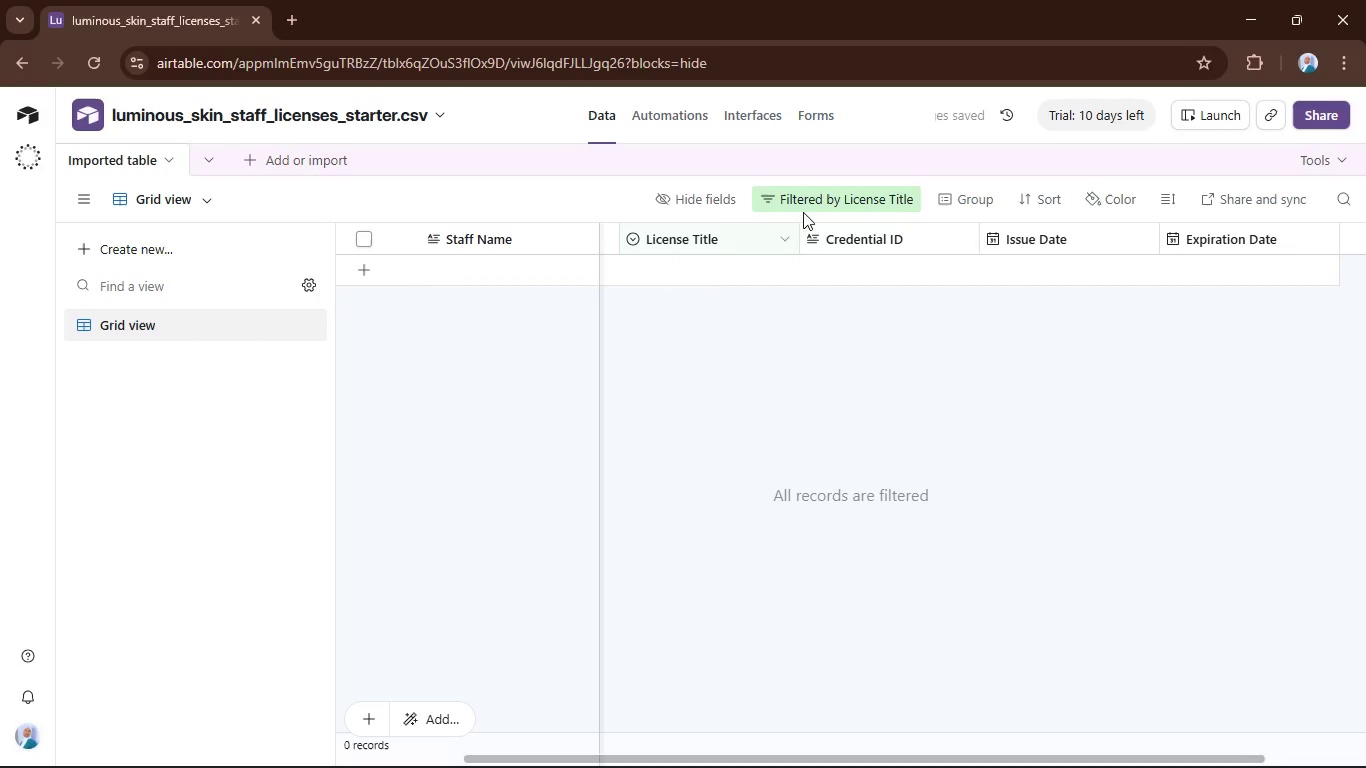 
left_click([801, 193])
 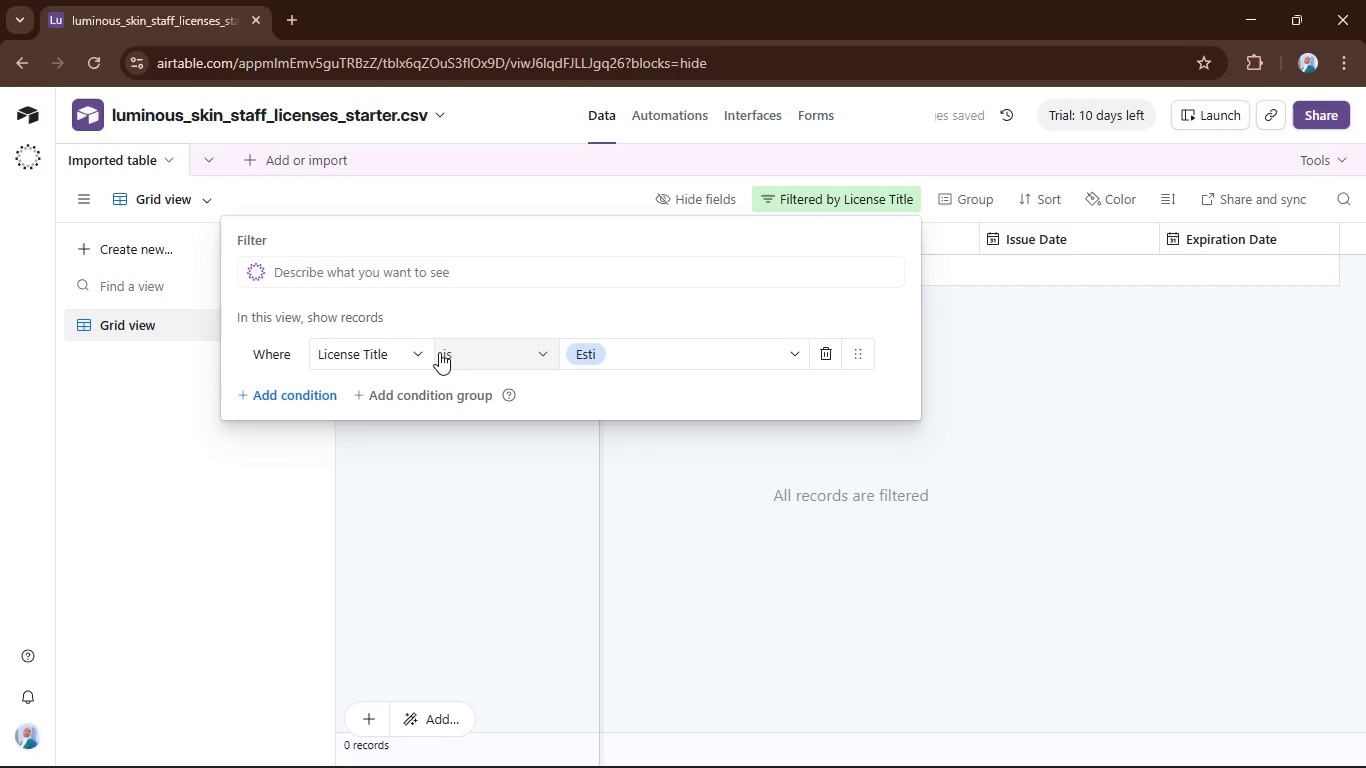 
left_click([419, 351])
 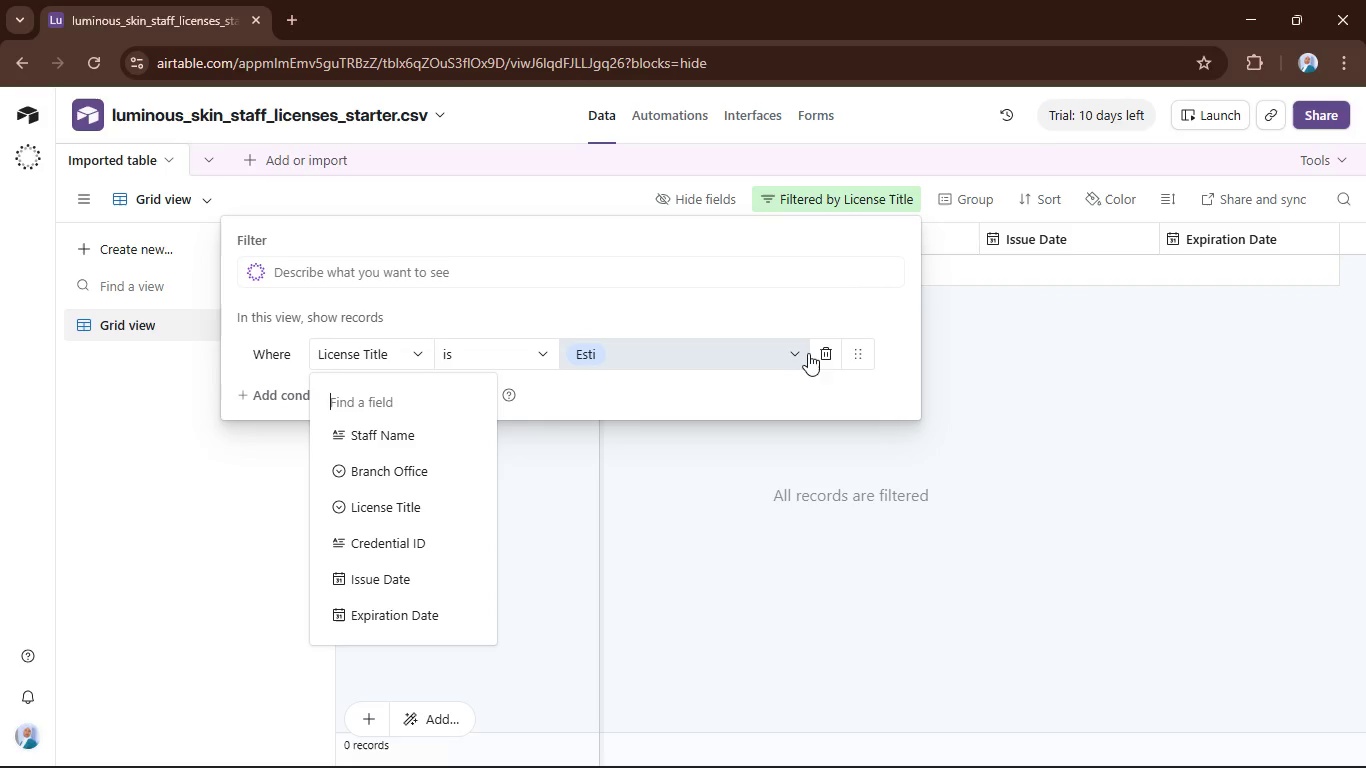 
left_click([787, 350])
 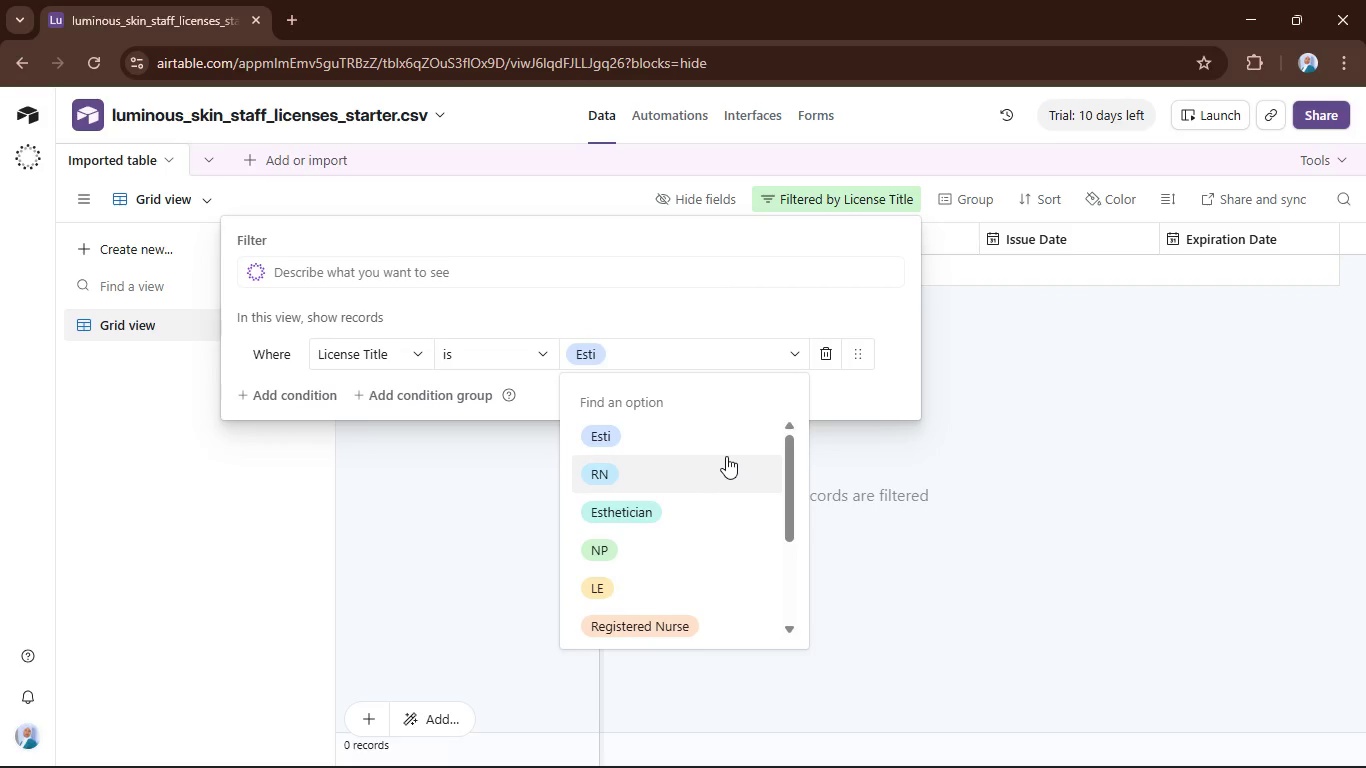 
scroll: coordinate [716, 464], scroll_direction: down, amount: 4.0
 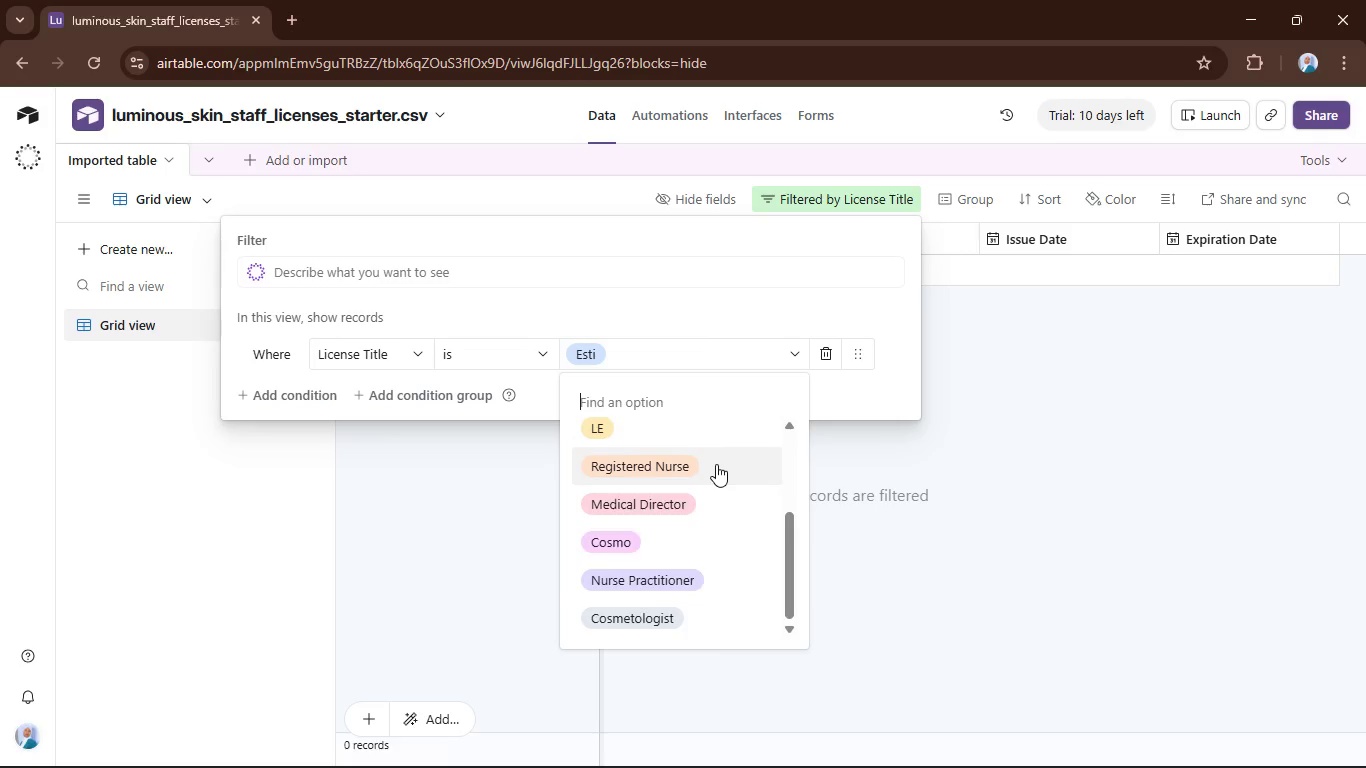 
scroll: coordinate [716, 464], scroll_direction: up, amount: 2.0
 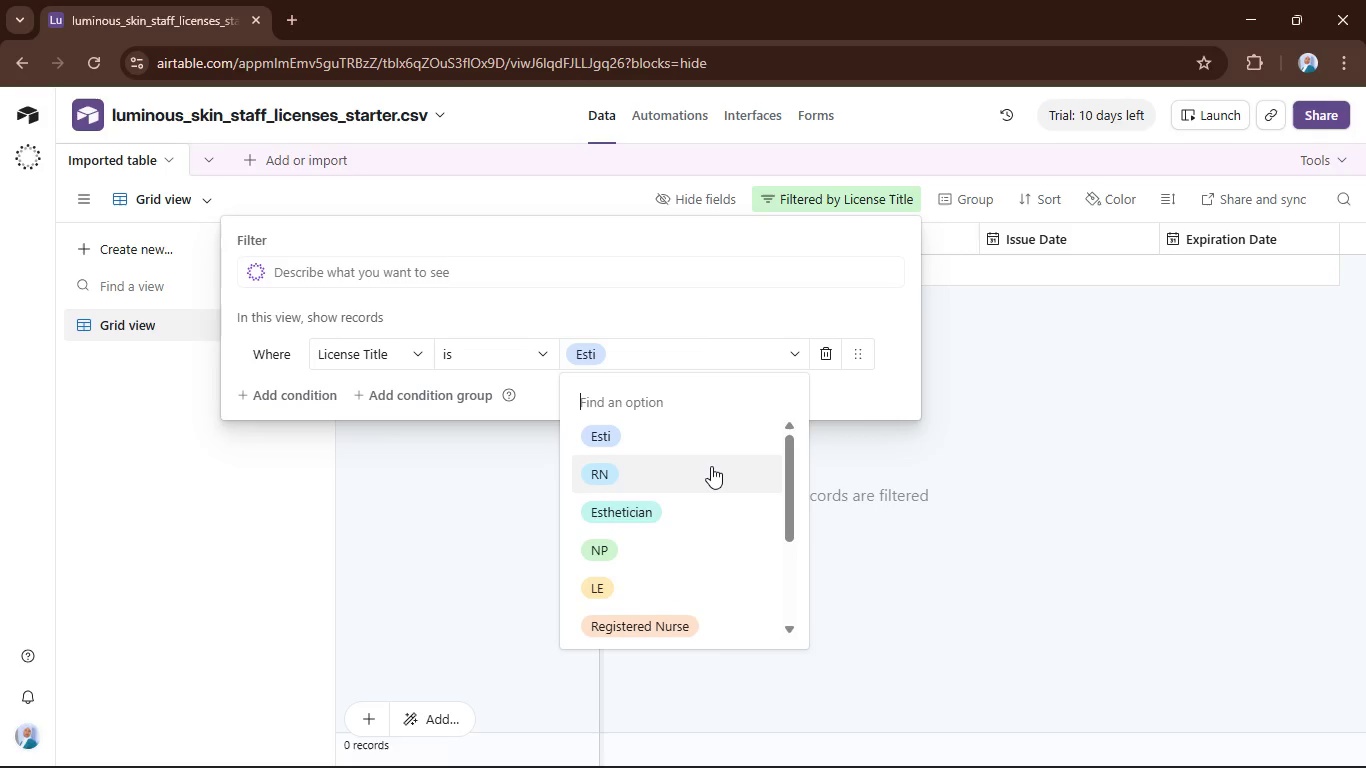 
left_click([711, 466])
 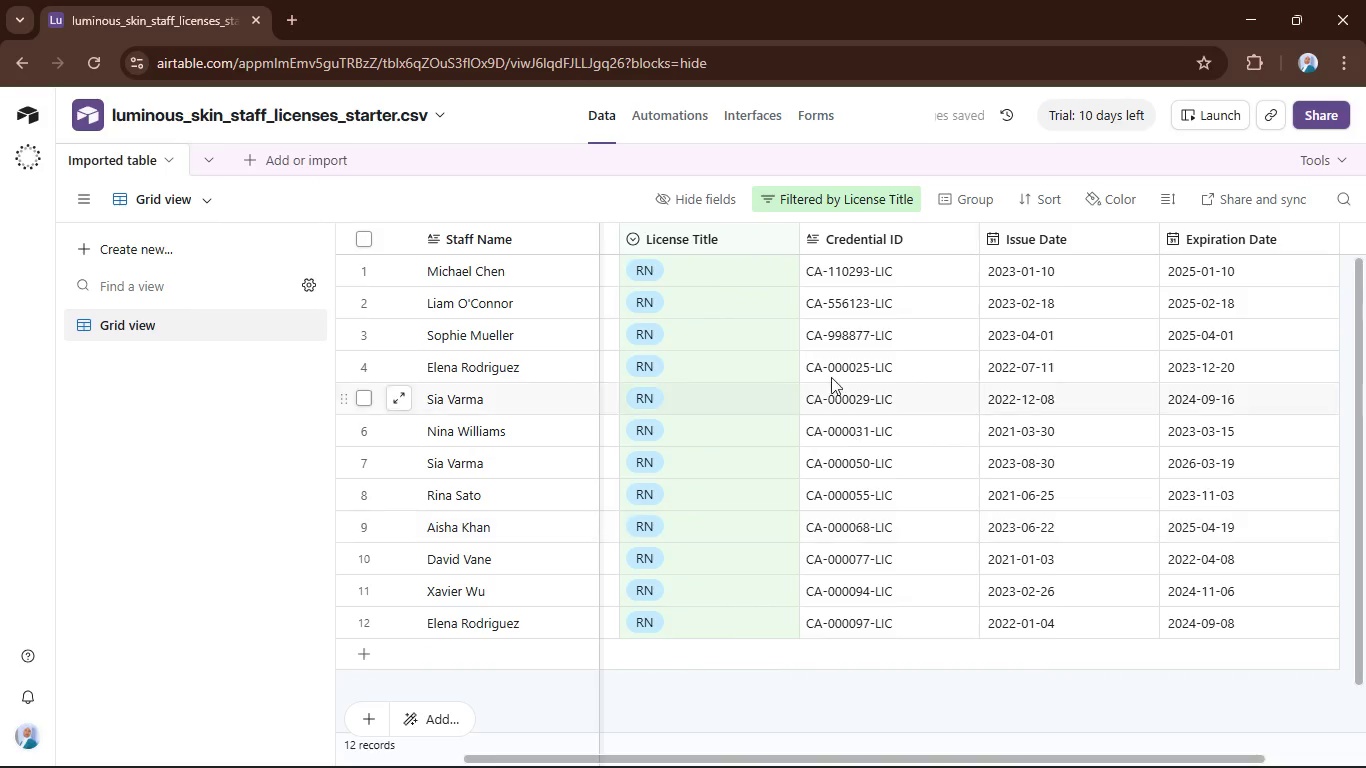 
left_click([772, 276])
 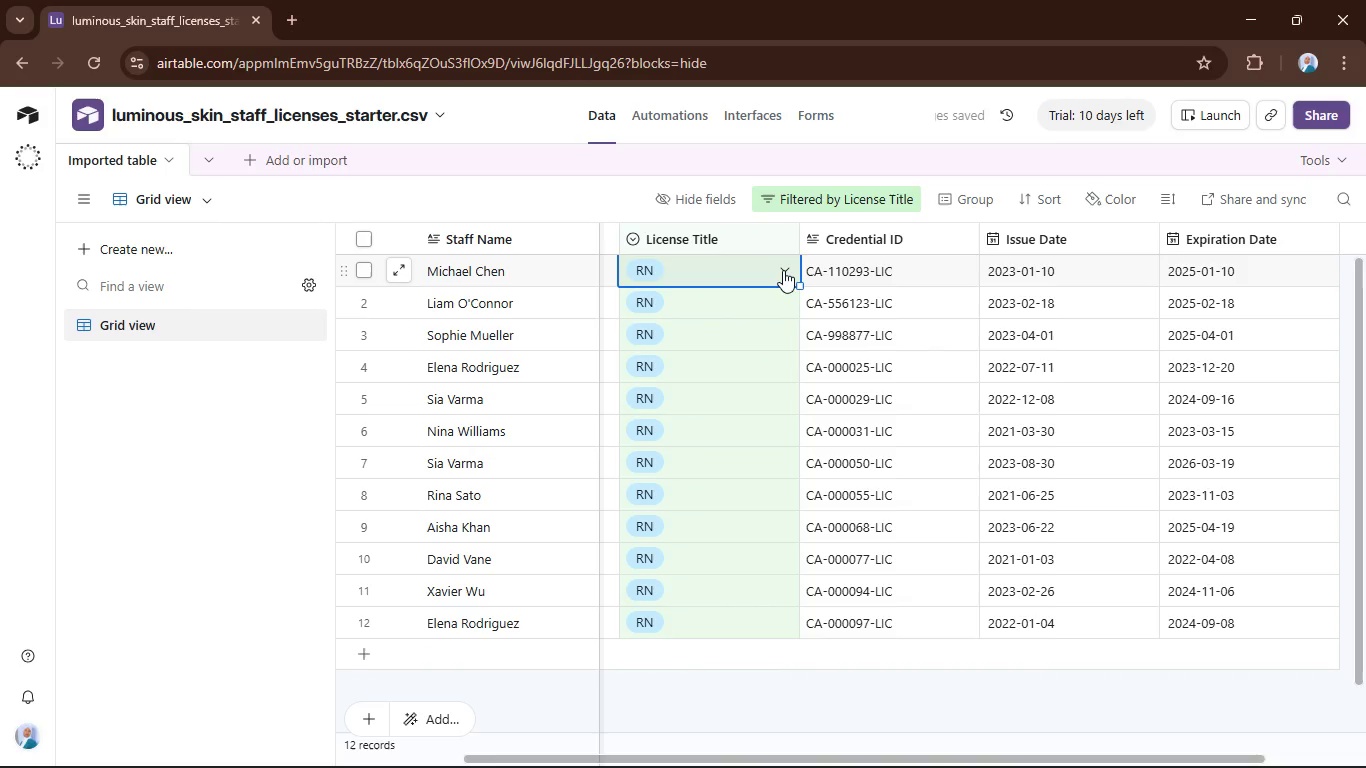 
left_click([783, 270])
 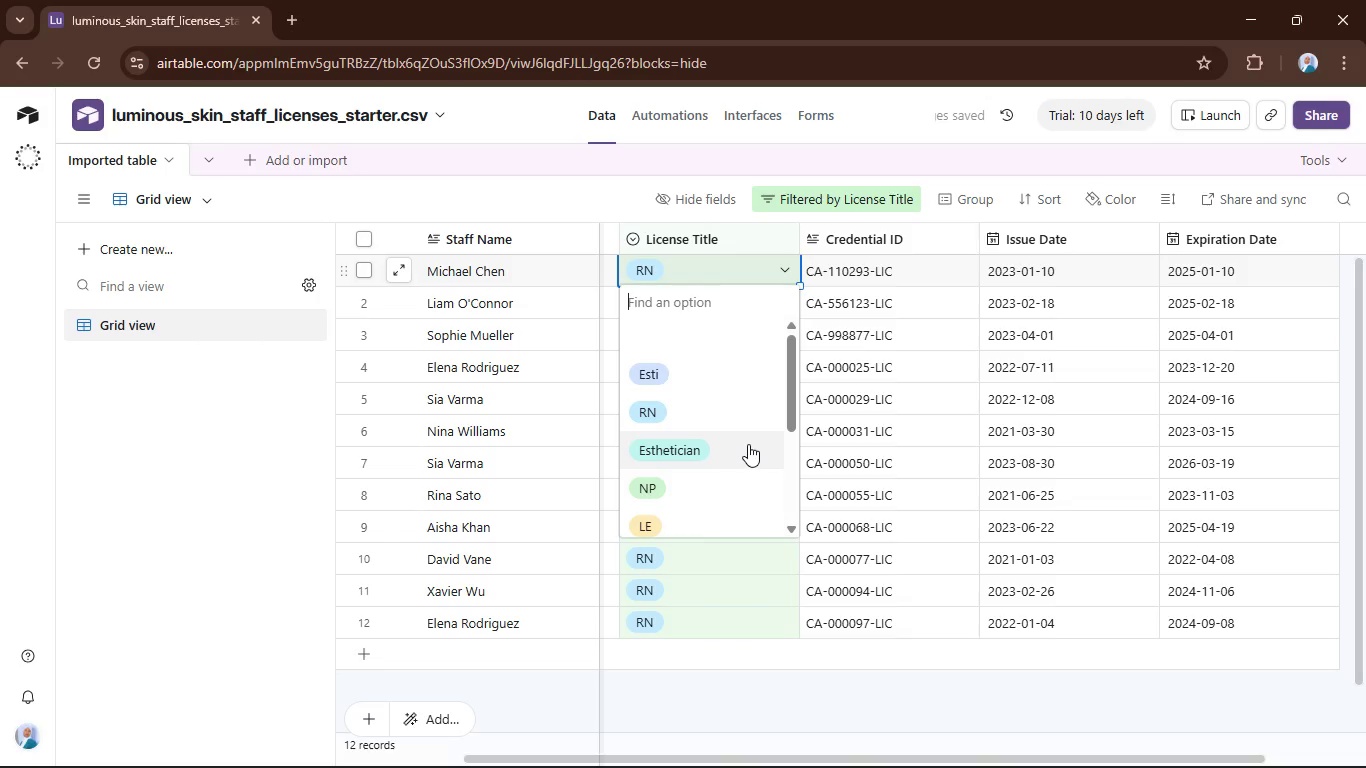 
scroll: coordinate [752, 444], scroll_direction: down, amount: 2.0
 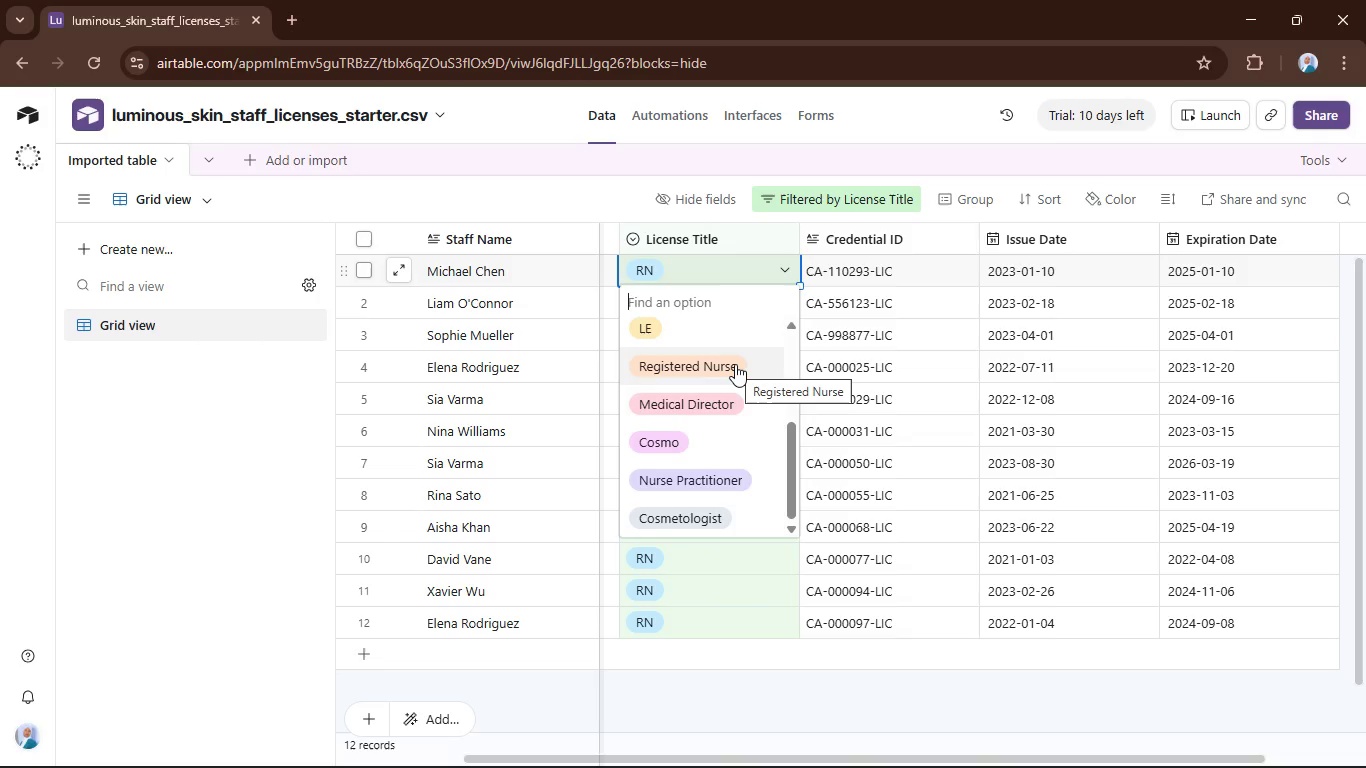 
double_click([735, 364])
 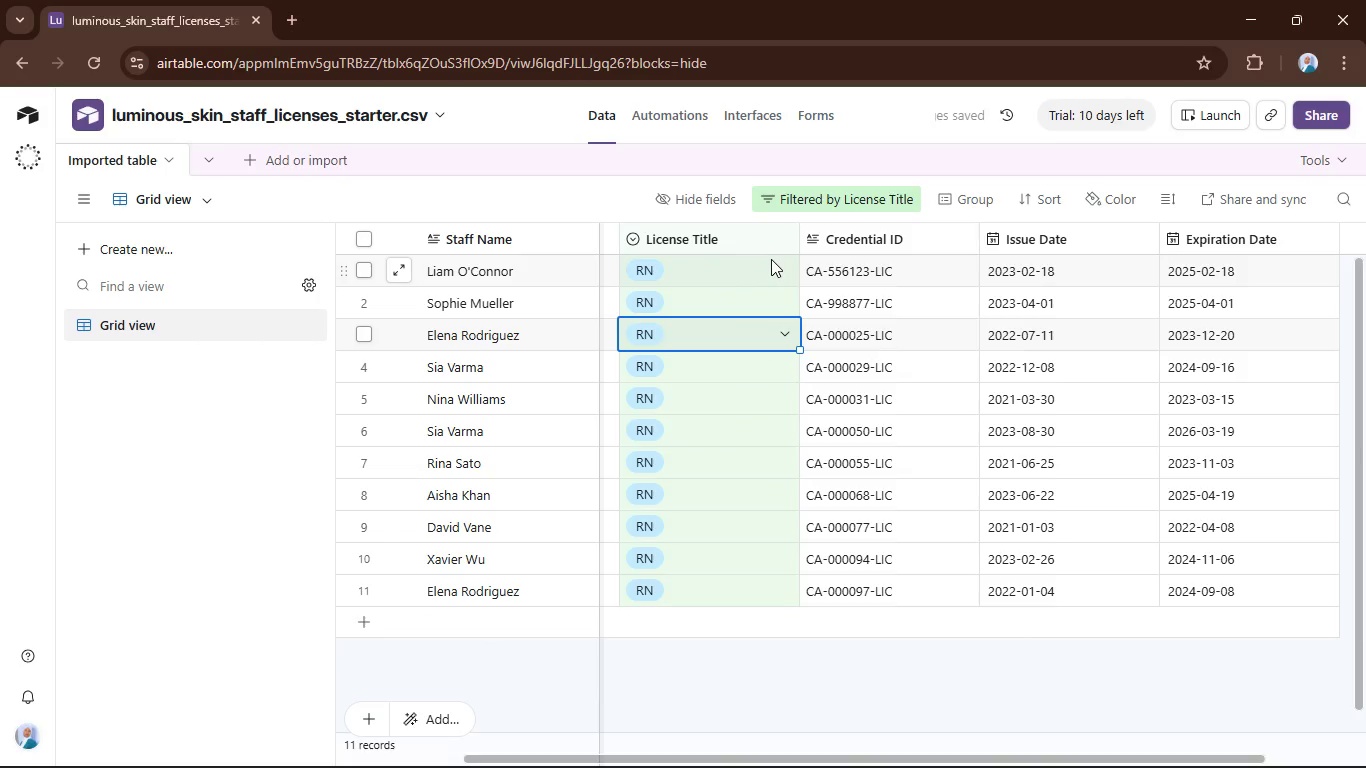 
left_click([775, 269])
 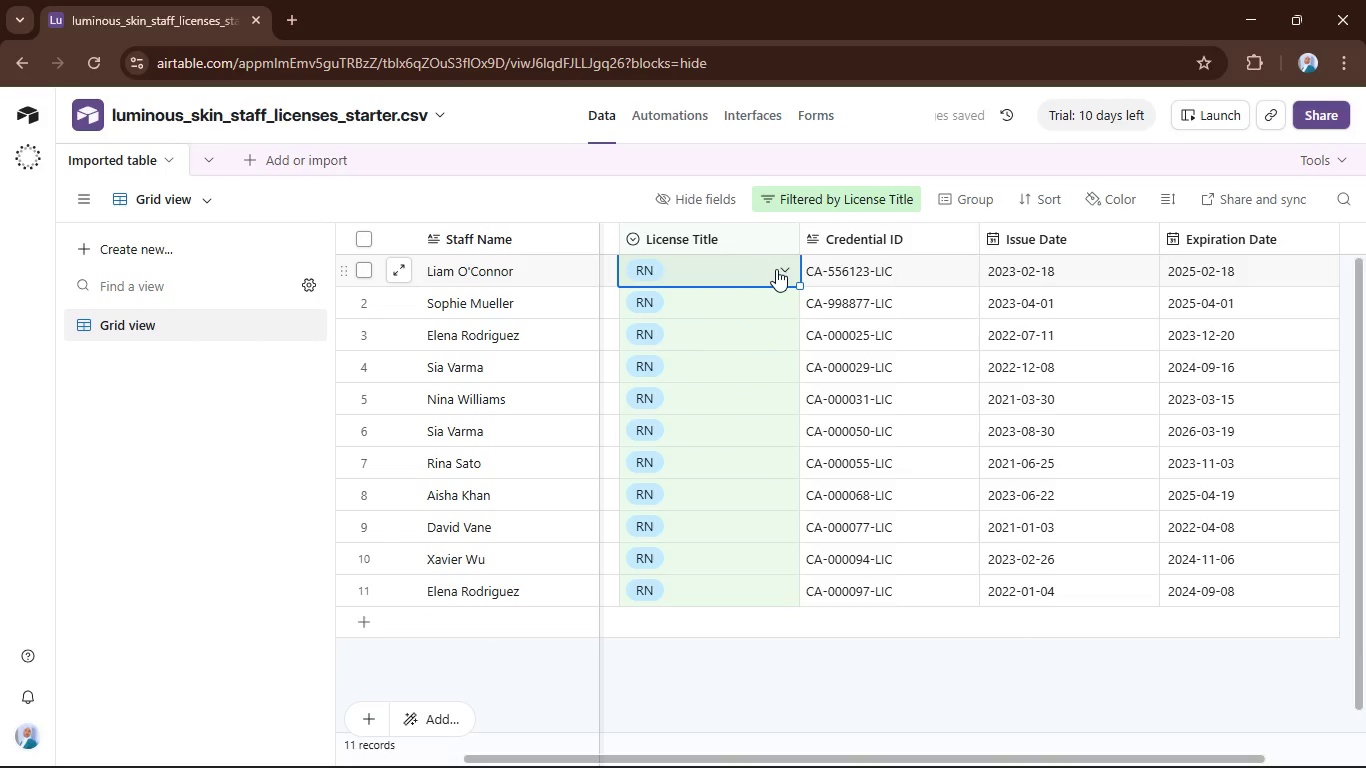 
left_click([776, 269])
 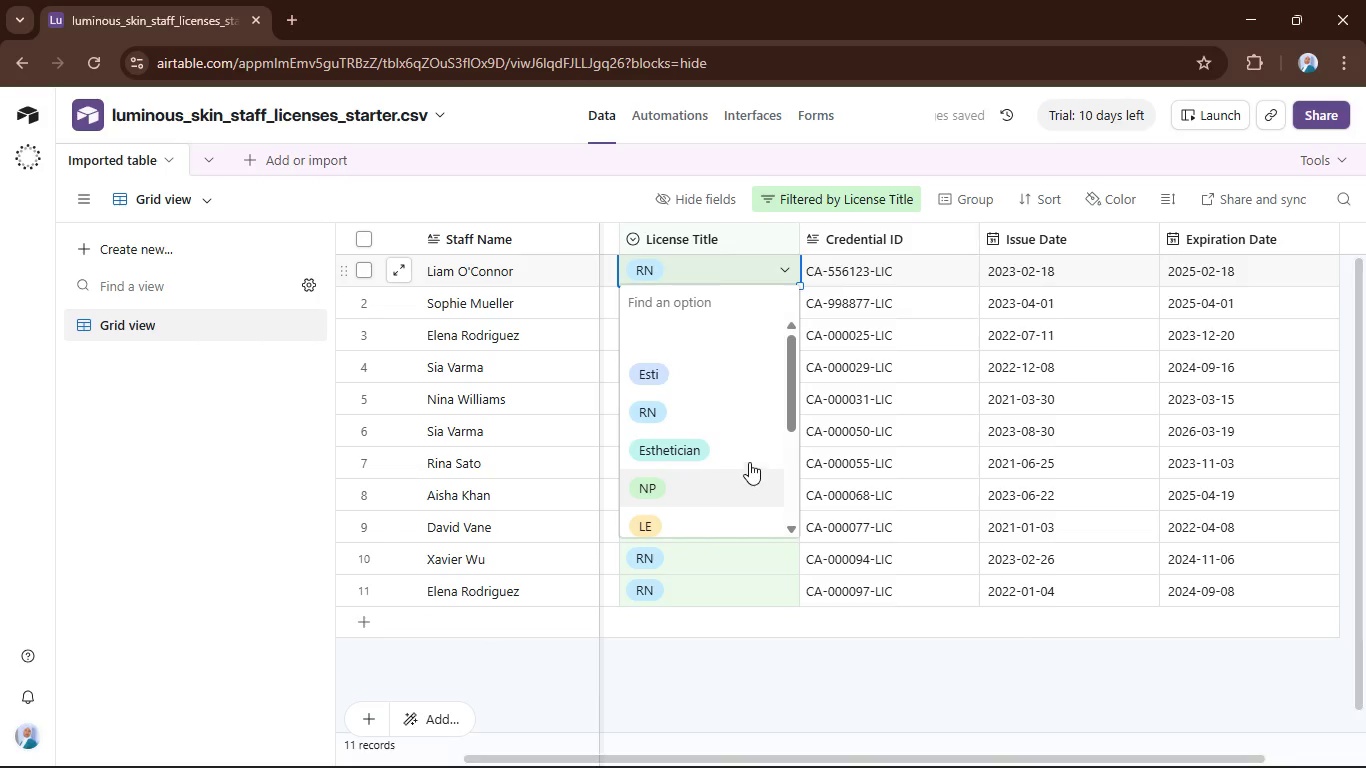 
scroll: coordinate [762, 437], scroll_direction: down, amount: 3.0
 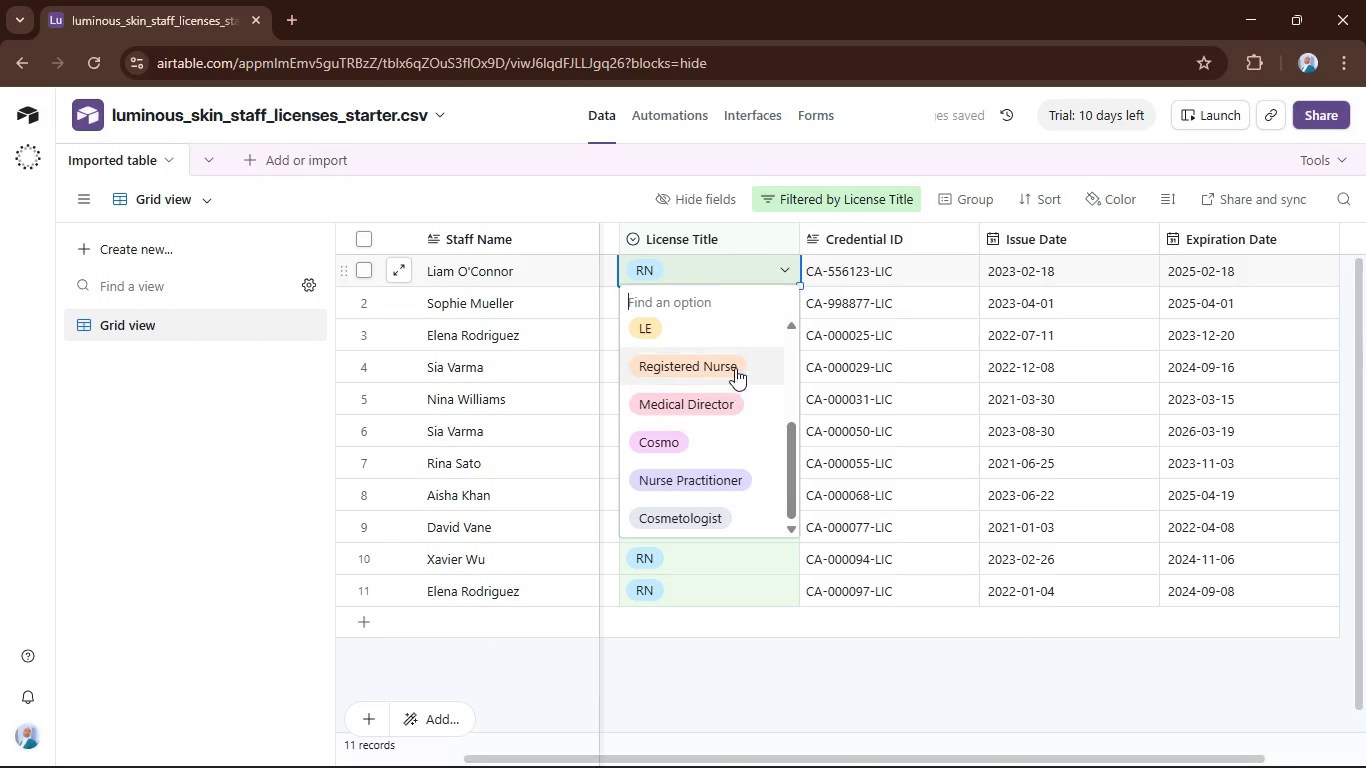 
left_click([733, 363])
 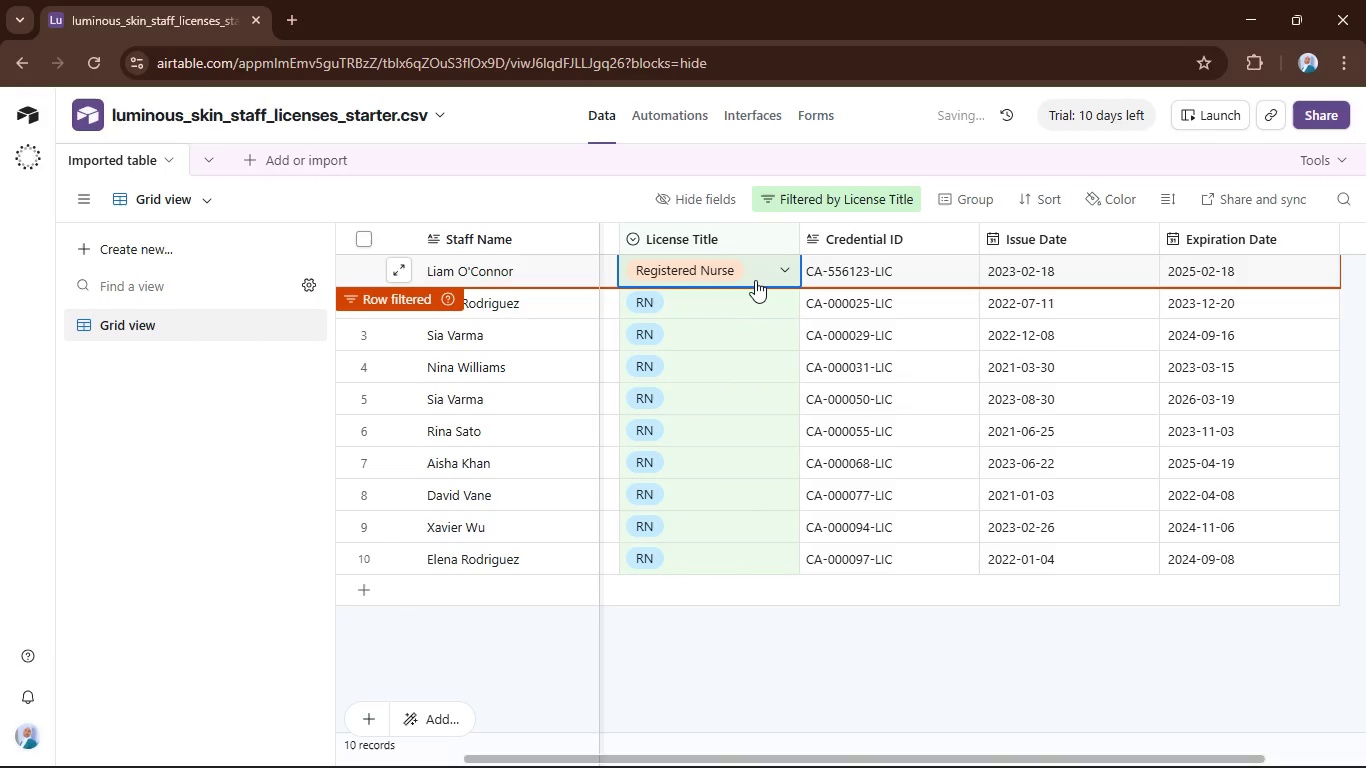 
left_click([759, 278])
 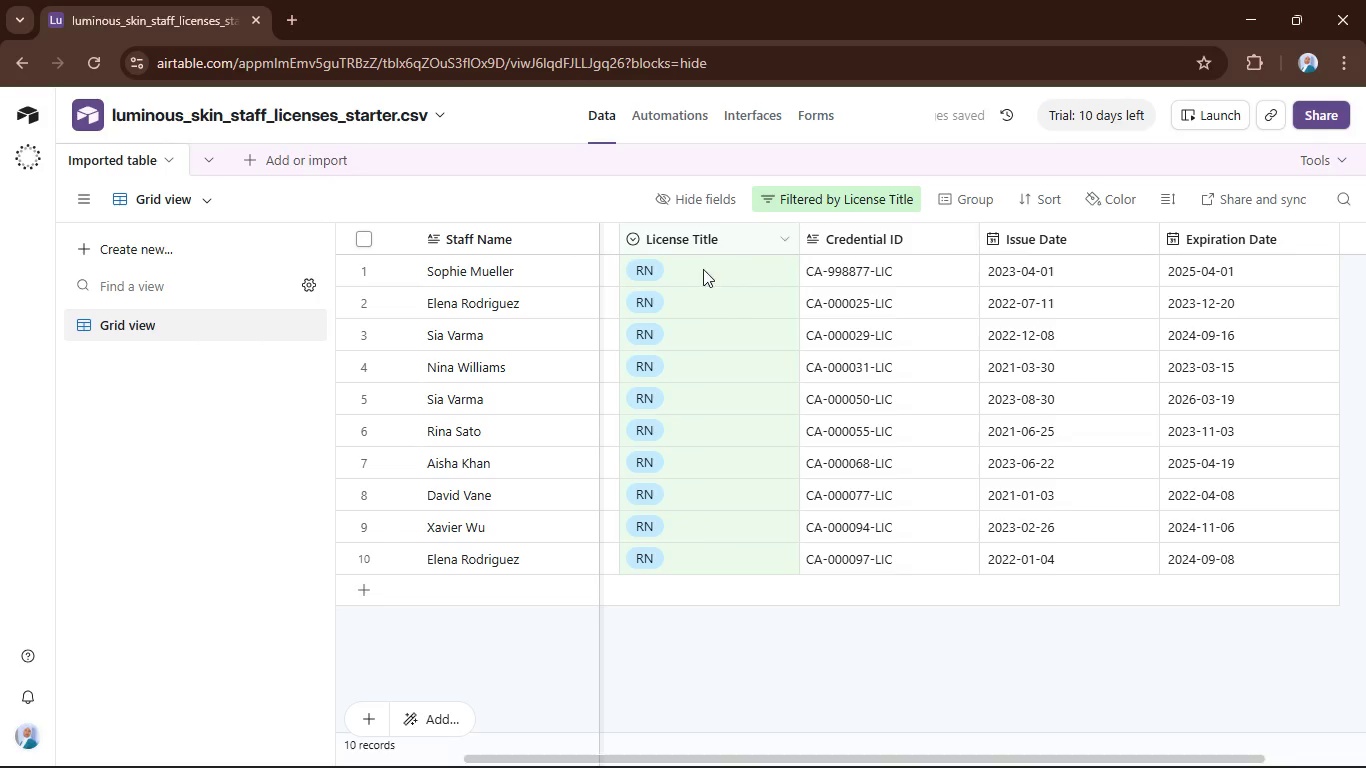 
left_click([776, 271])
 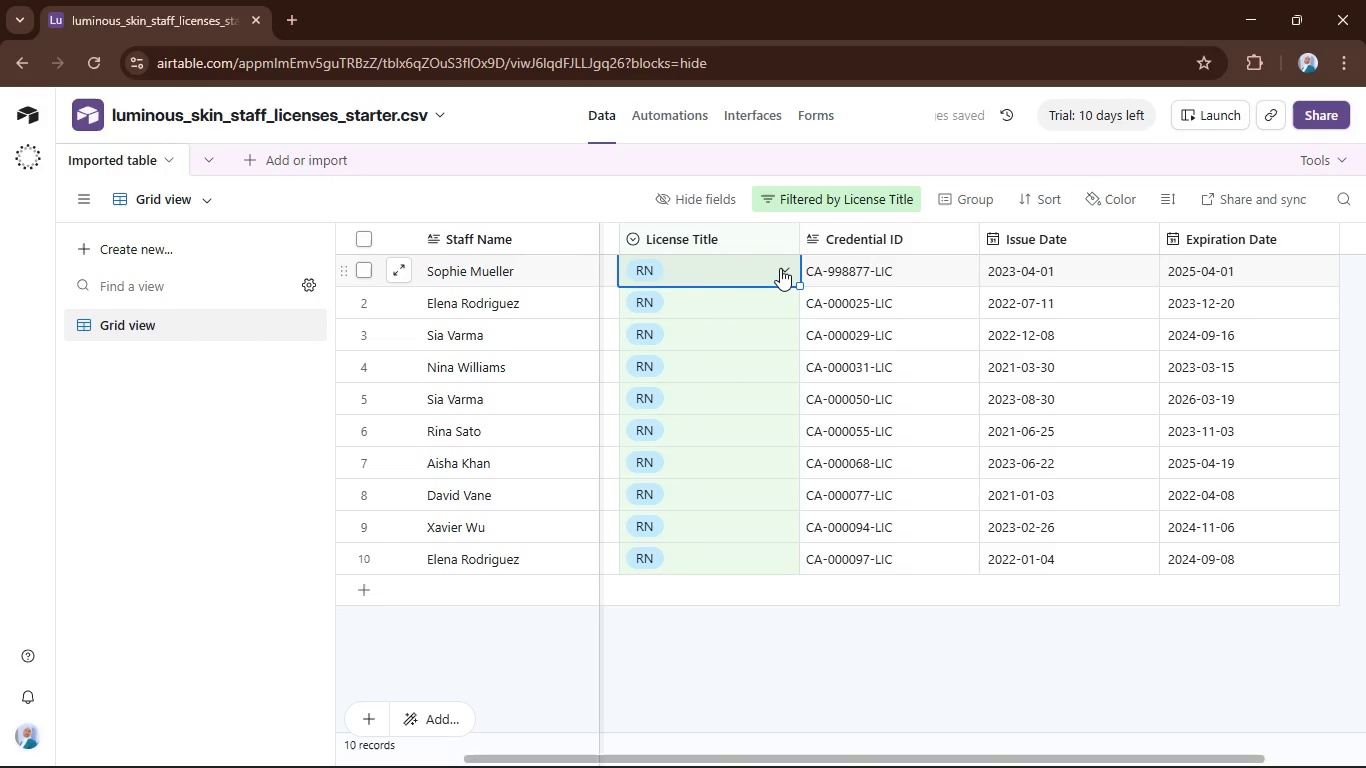 
left_click([780, 268])
 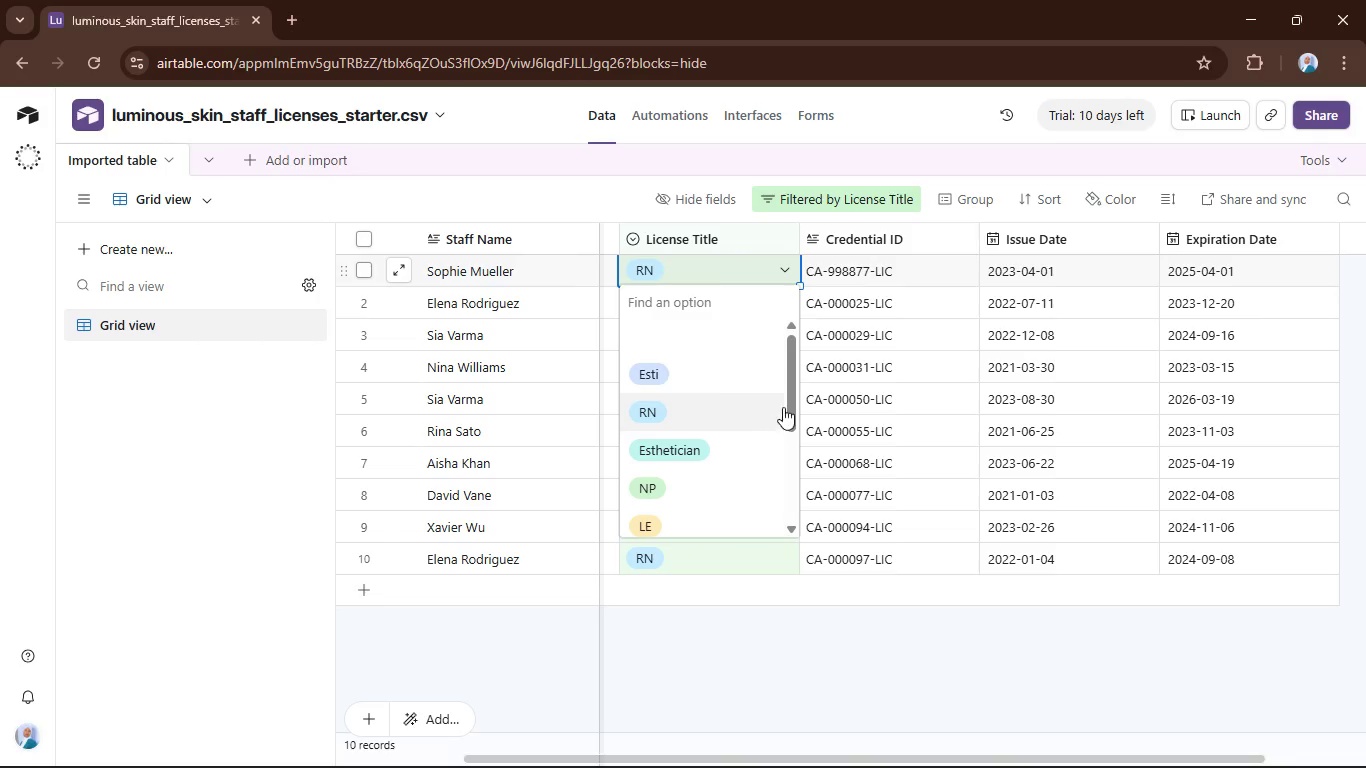 
scroll: coordinate [754, 410], scroll_direction: down, amount: 3.0
 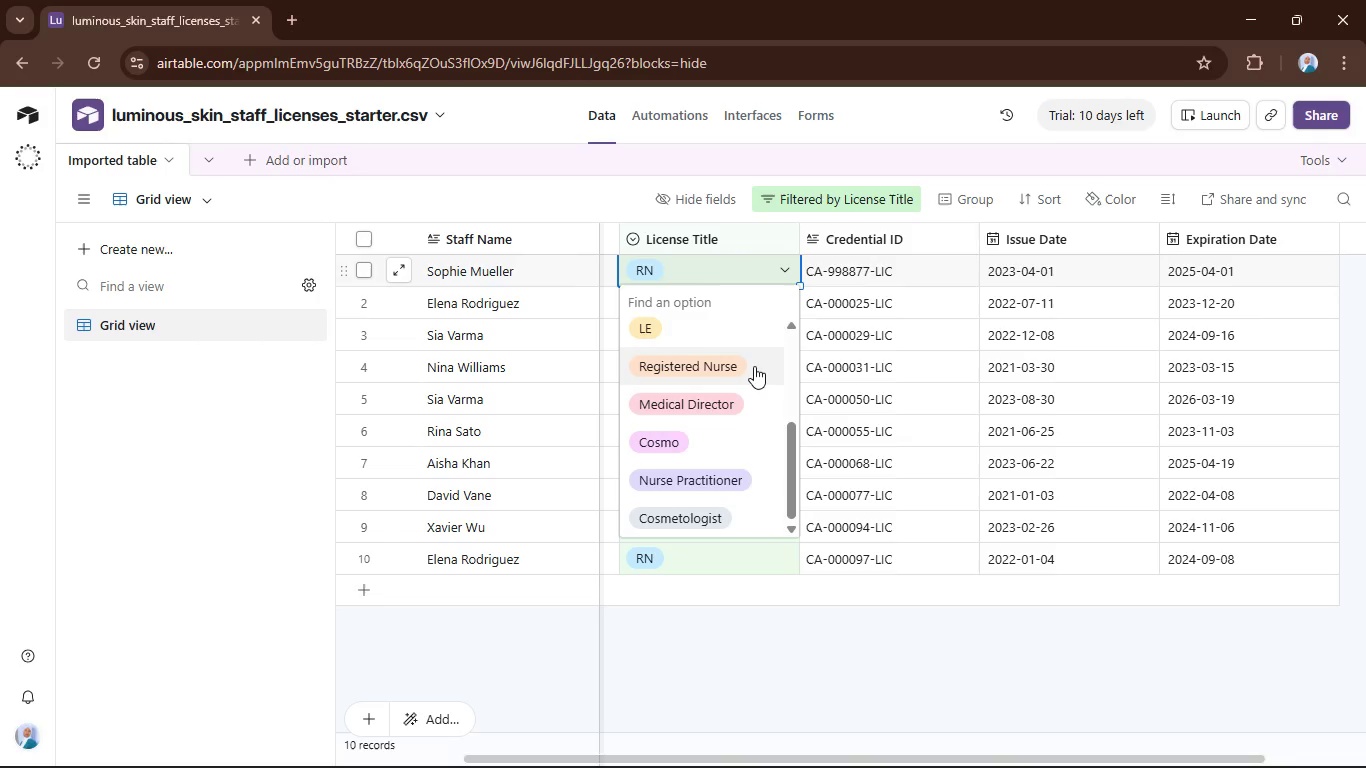 
left_click([754, 366])
 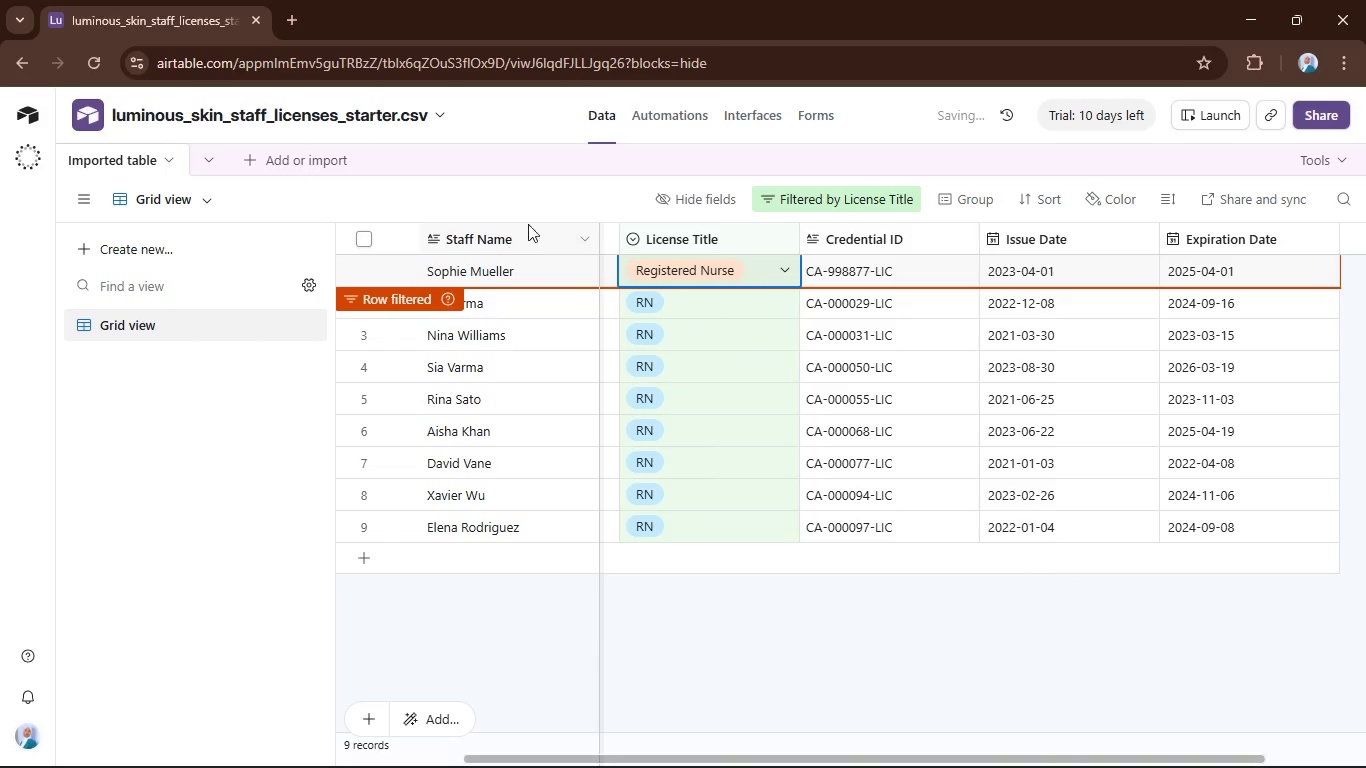 
left_click_drag(start_coordinate=[575, 188], to_coordinate=[583, 190])
 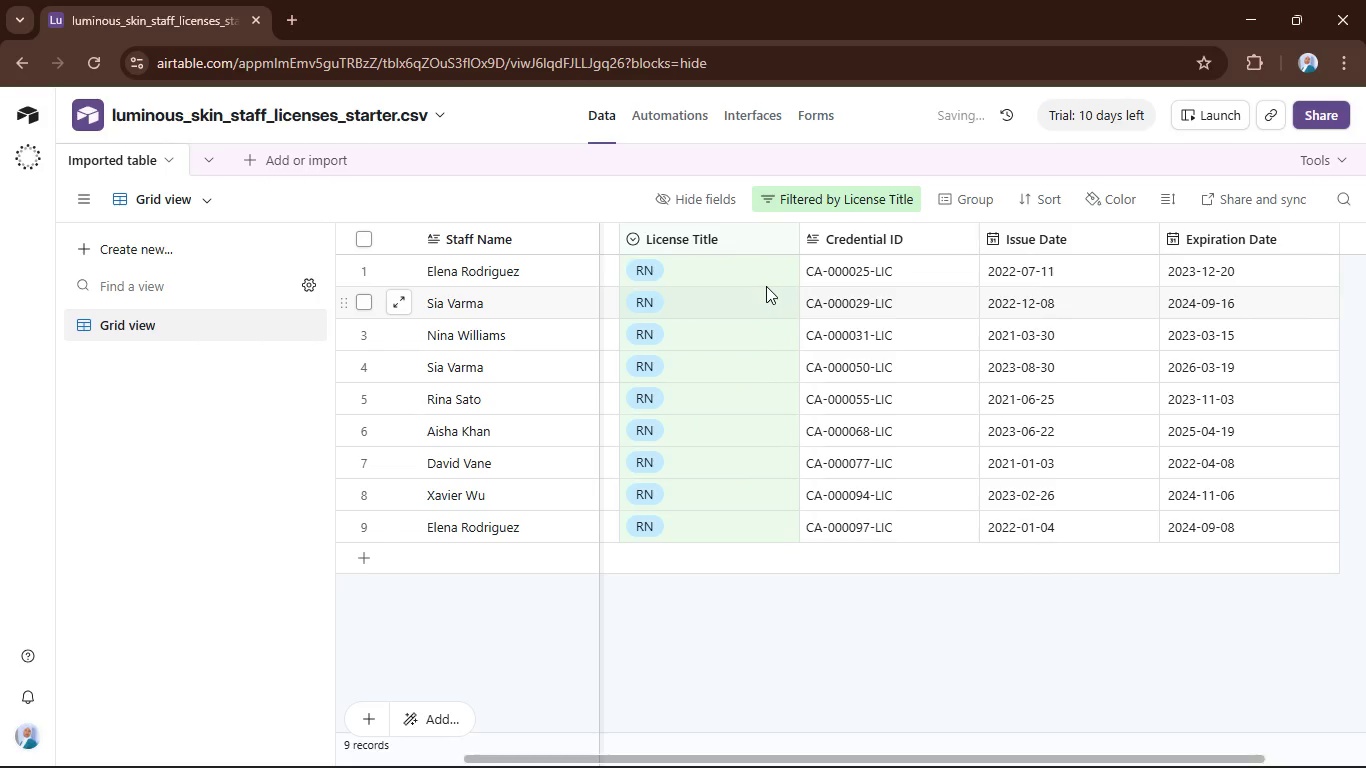 
left_click([766, 285])
 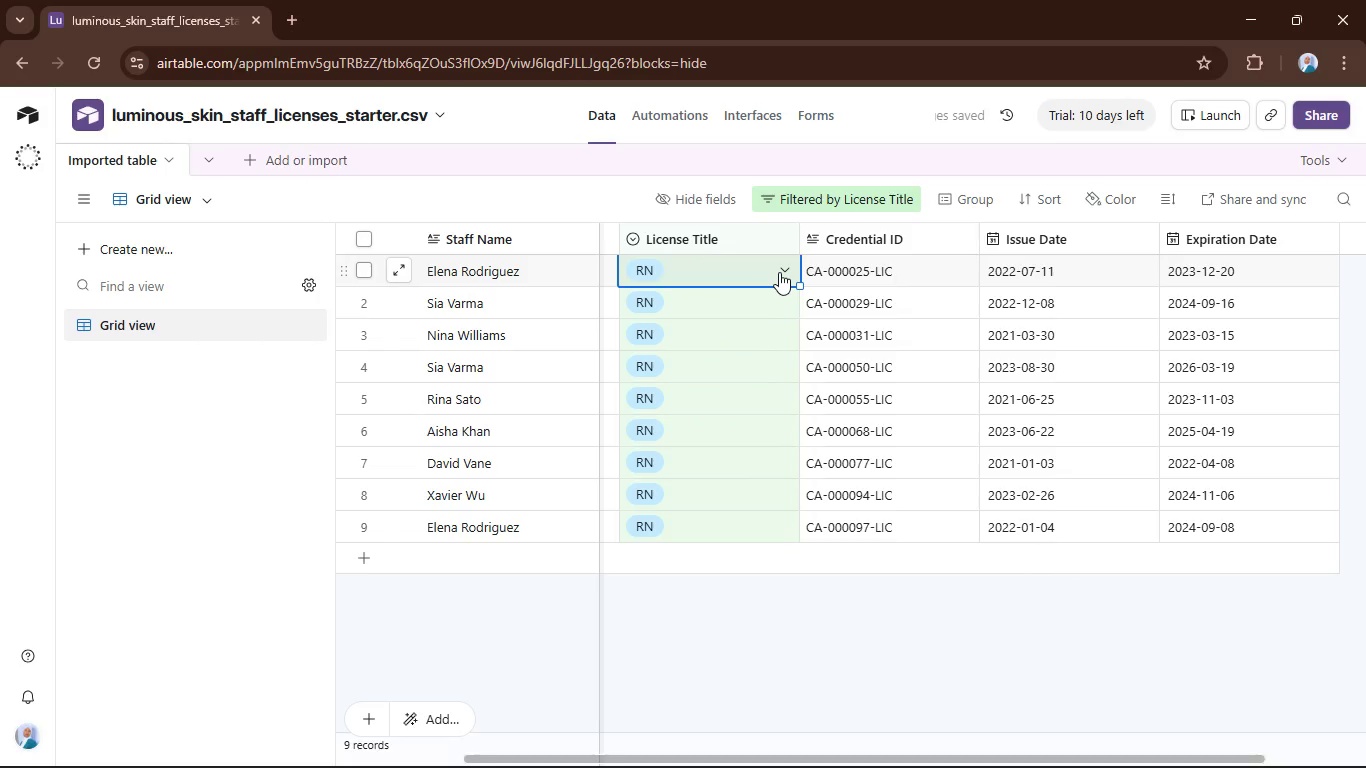 
left_click([779, 272])
 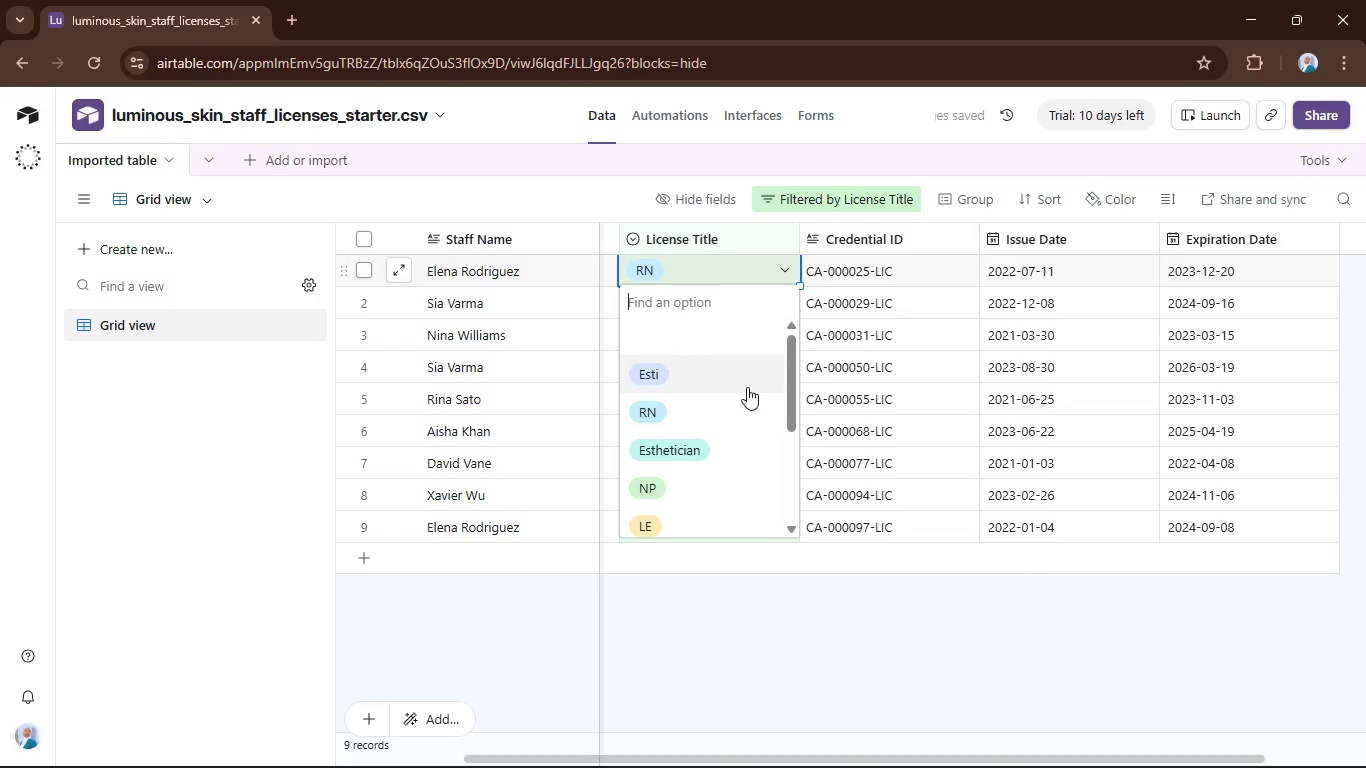 
scroll: coordinate [736, 390], scroll_direction: down, amount: 3.0
 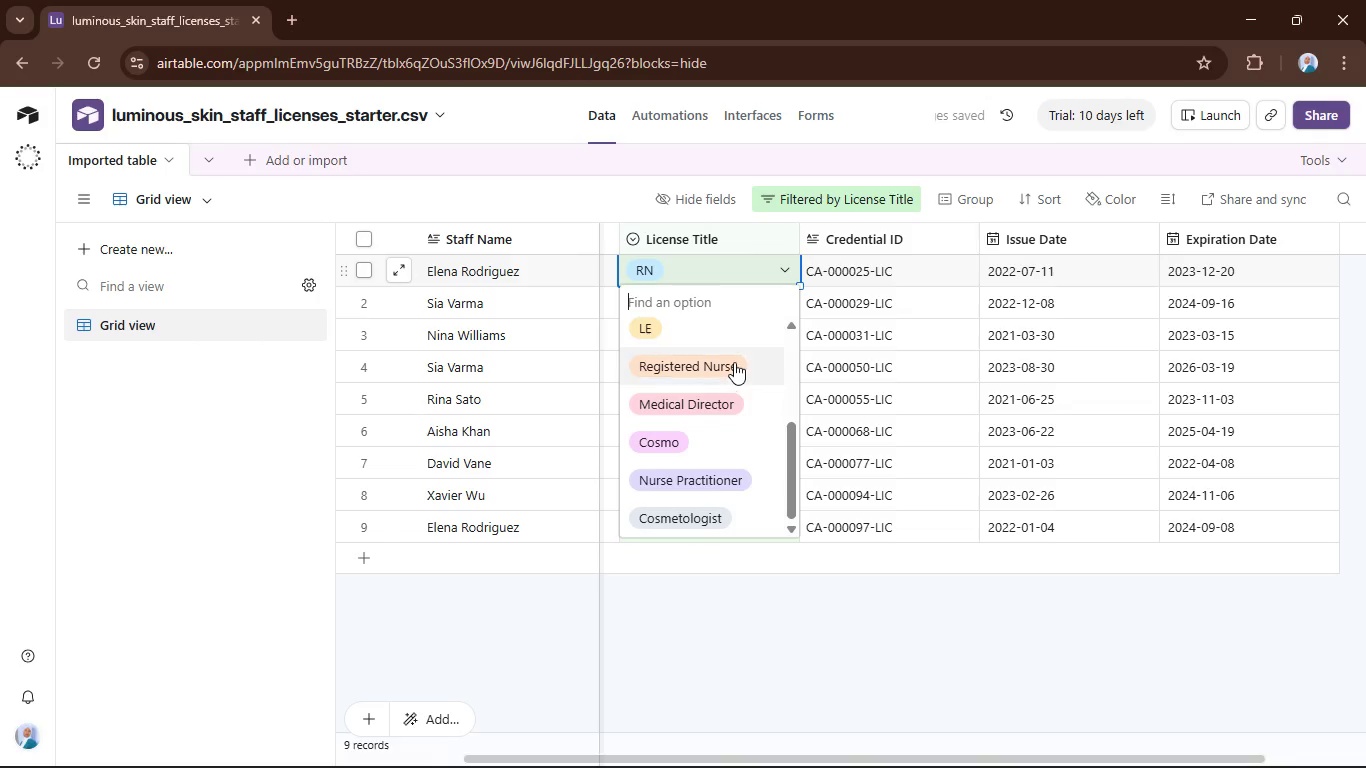 
left_click([734, 361])
 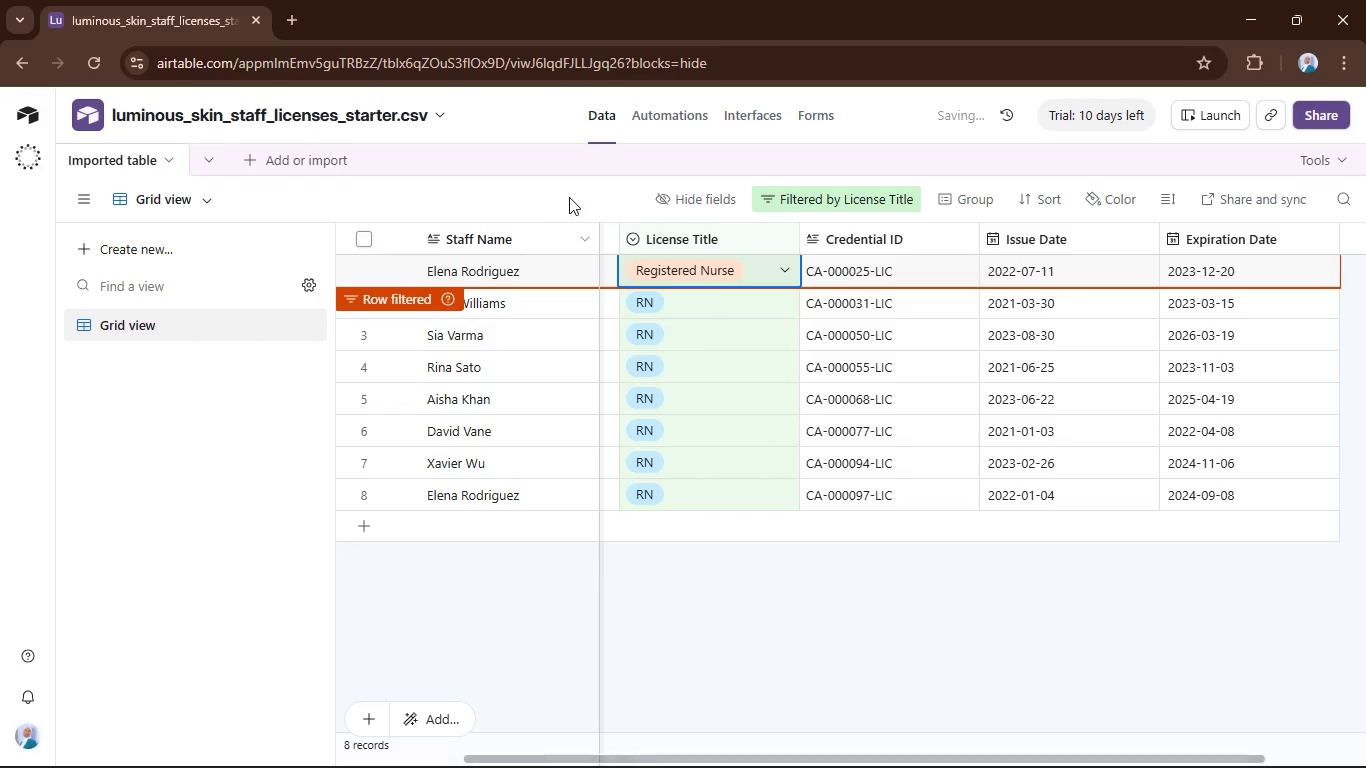 
left_click_drag(start_coordinate=[577, 193], to_coordinate=[583, 195])
 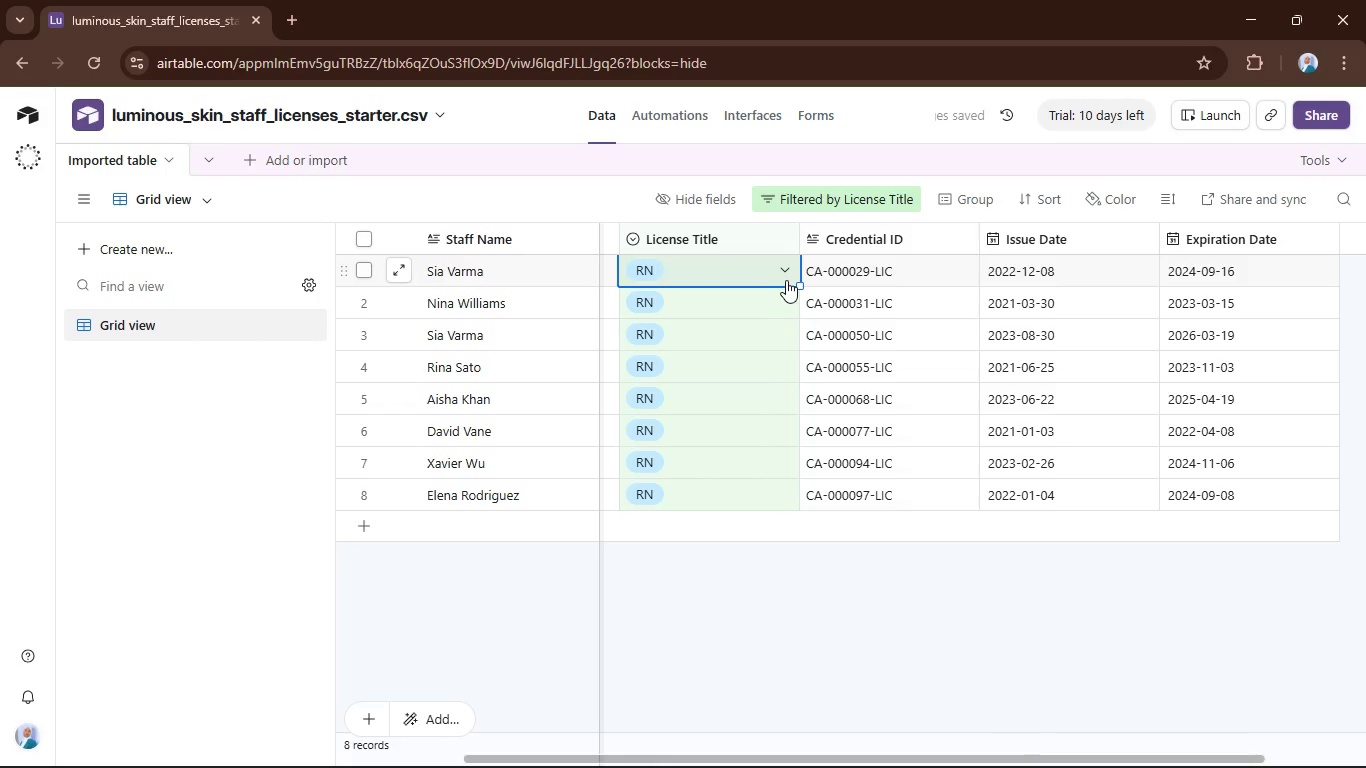 
double_click([785, 270])
 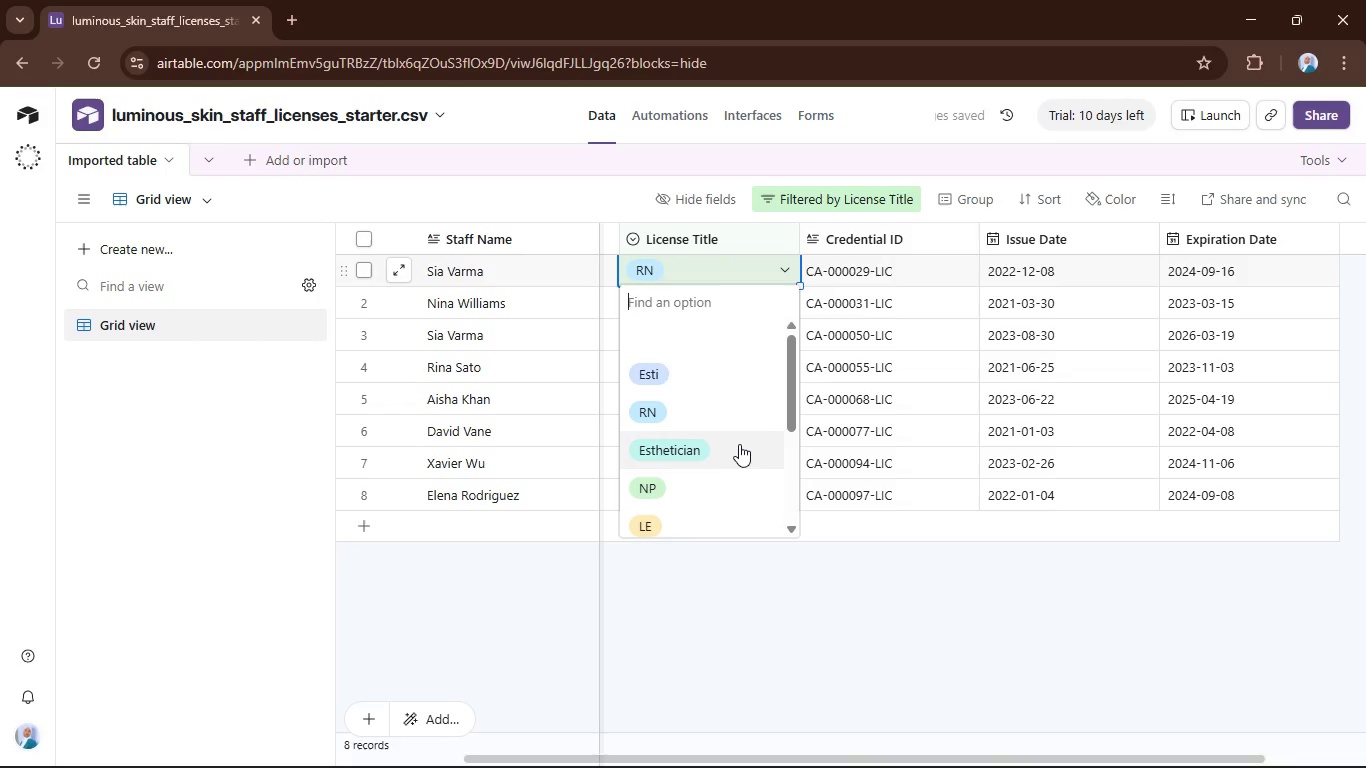 
scroll: coordinate [742, 431], scroll_direction: down, amount: 2.0
 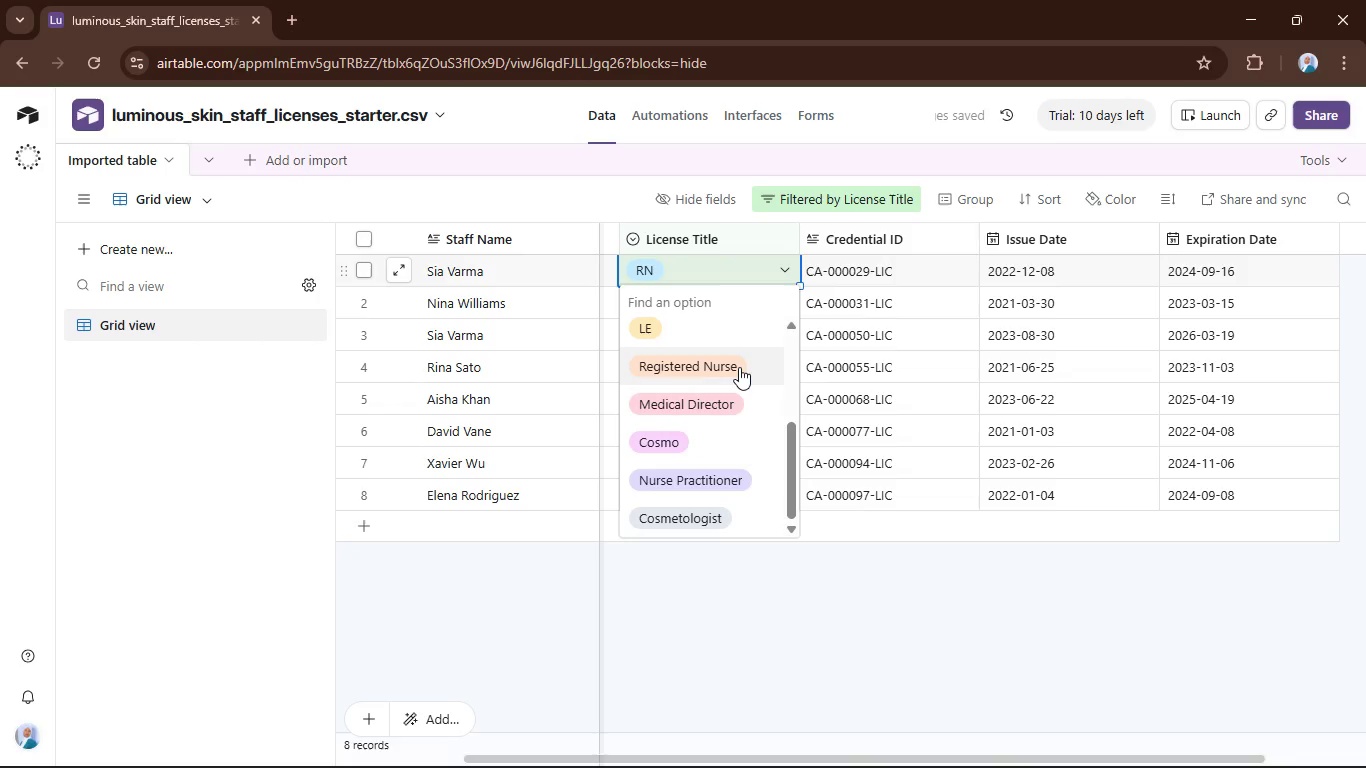 
left_click([739, 358])
 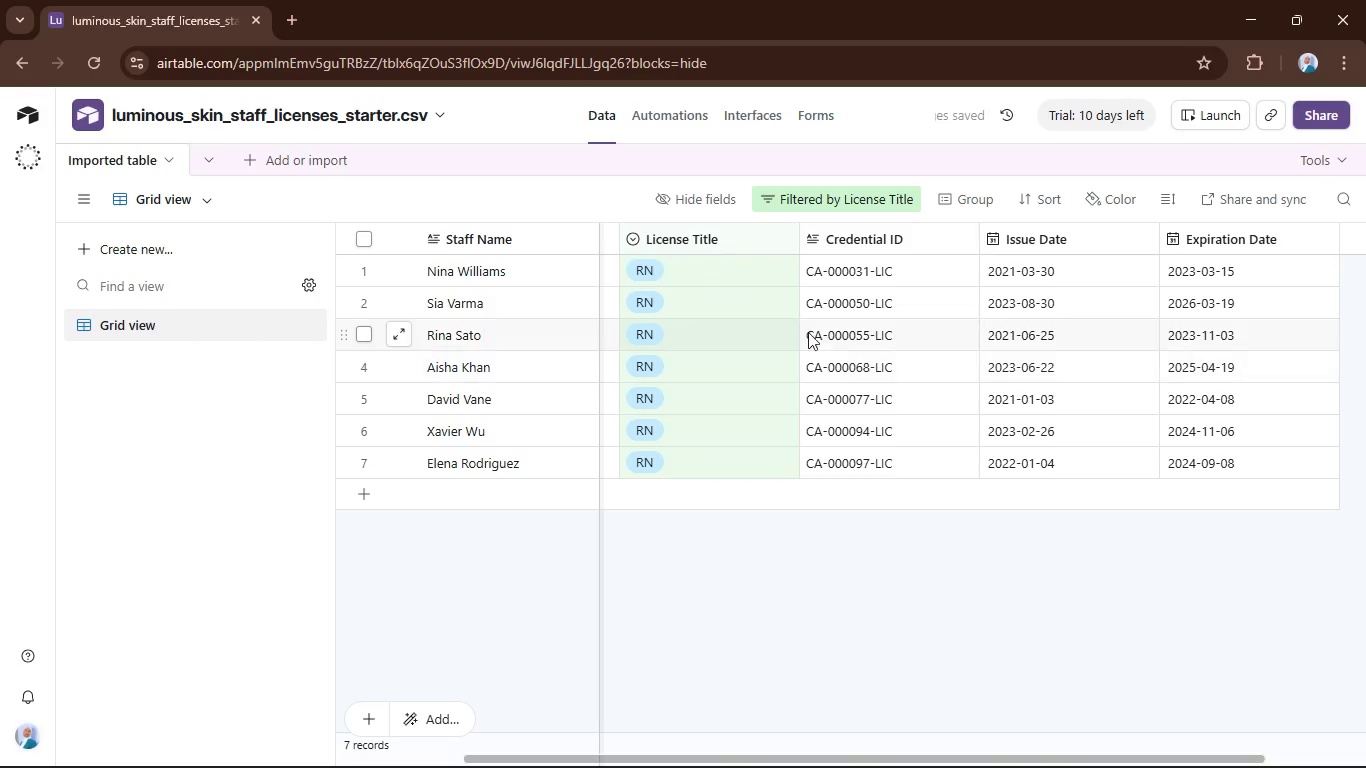 
left_click([774, 268])
 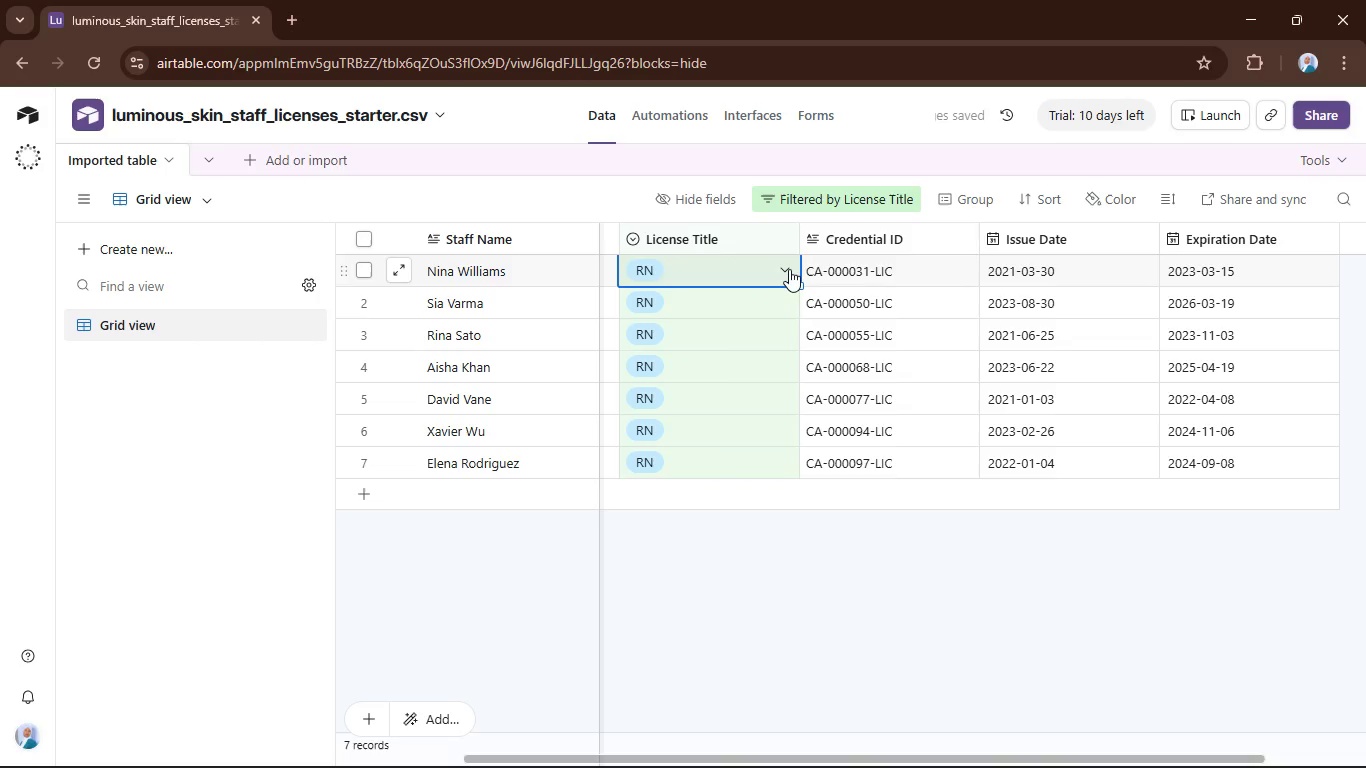 
left_click([789, 269])
 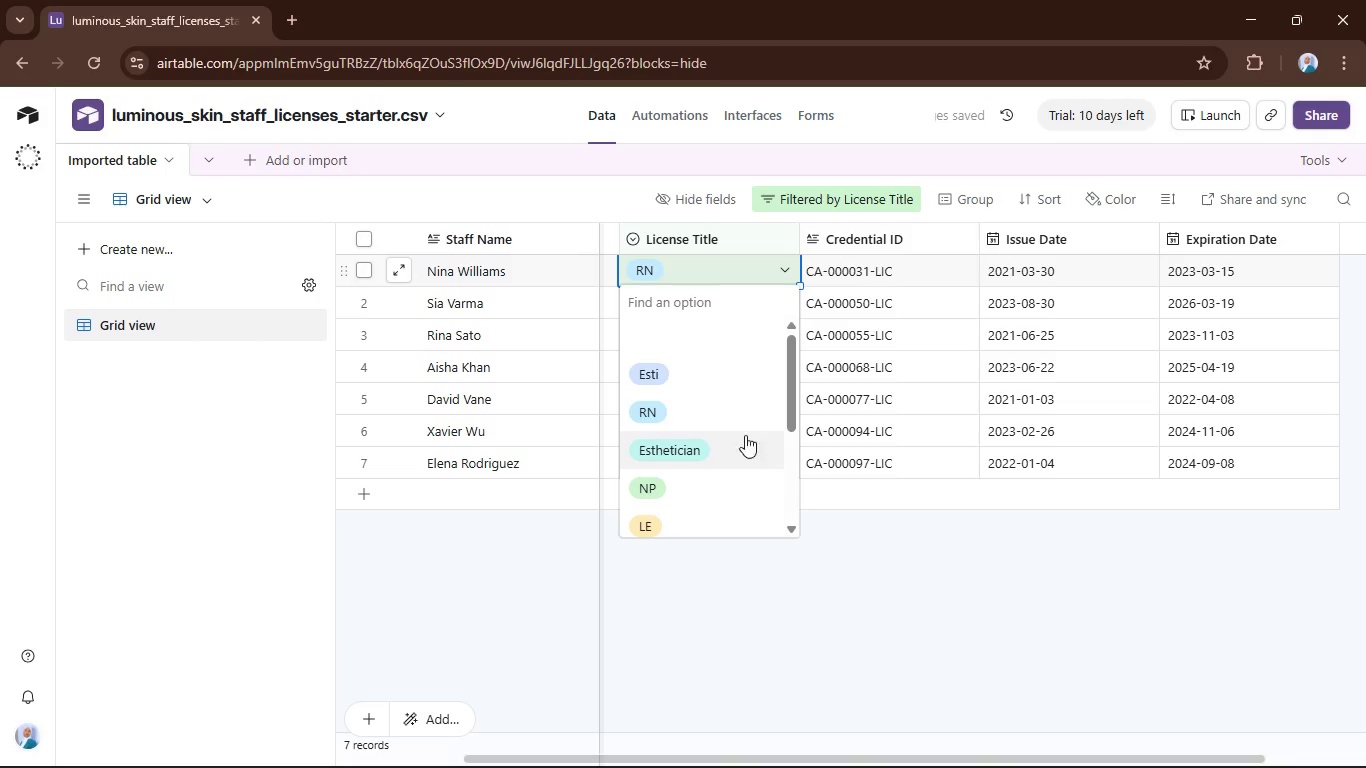 
scroll: coordinate [743, 424], scroll_direction: down, amount: 2.0
 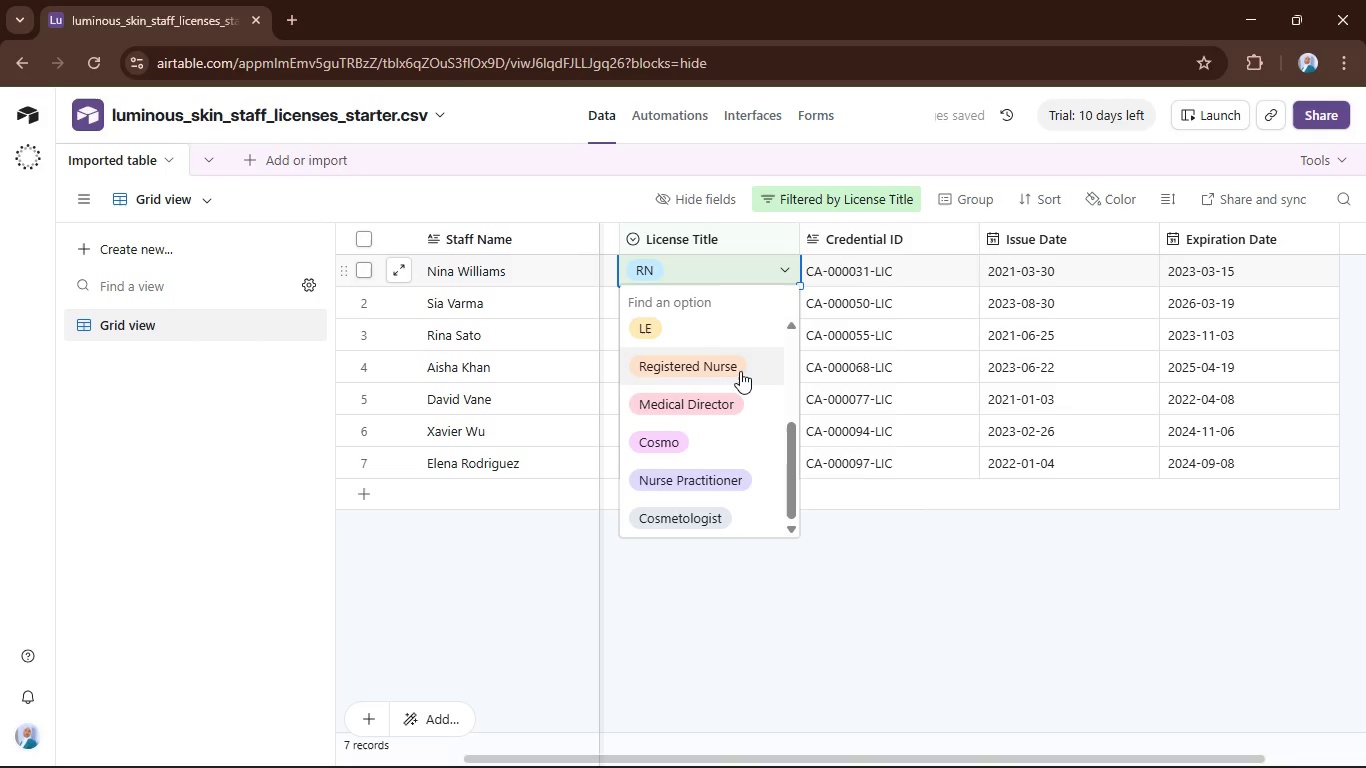 
left_click([740, 363])
 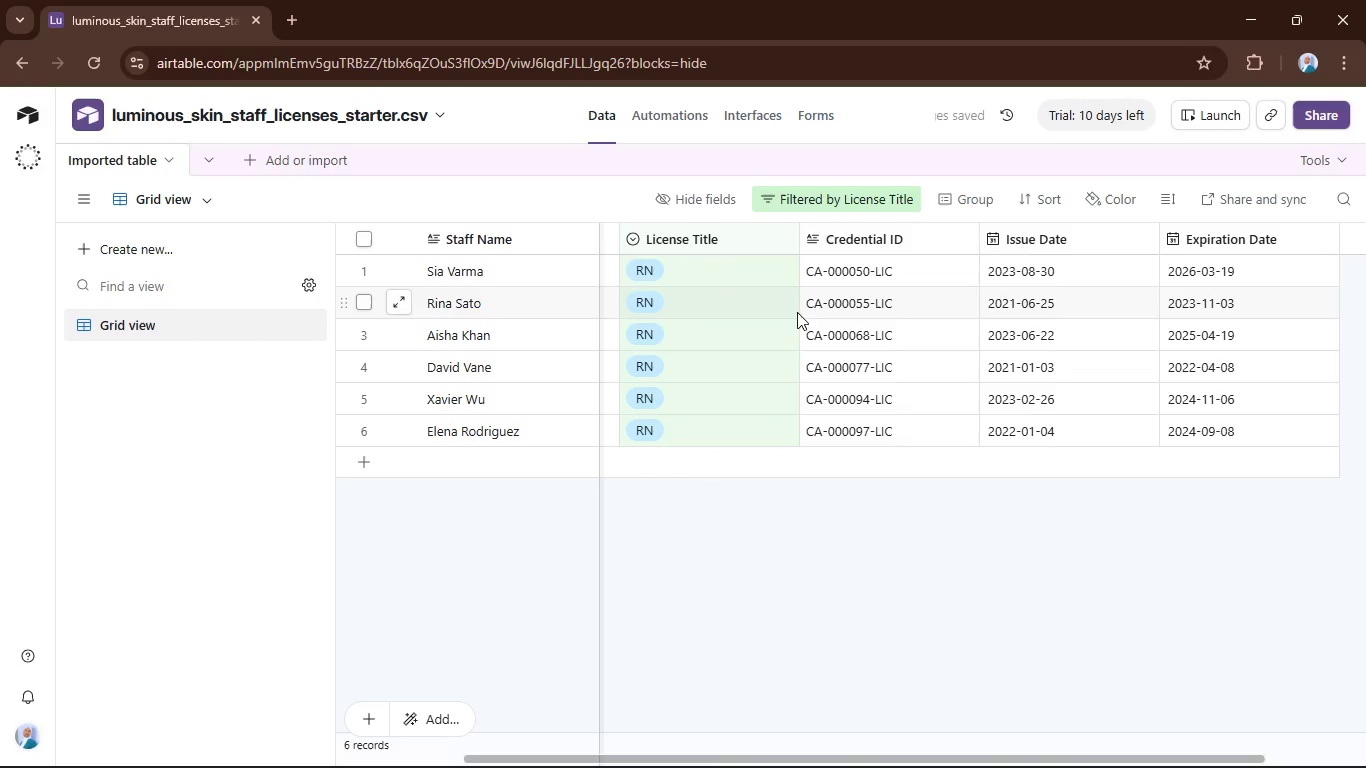 
left_click([770, 274])
 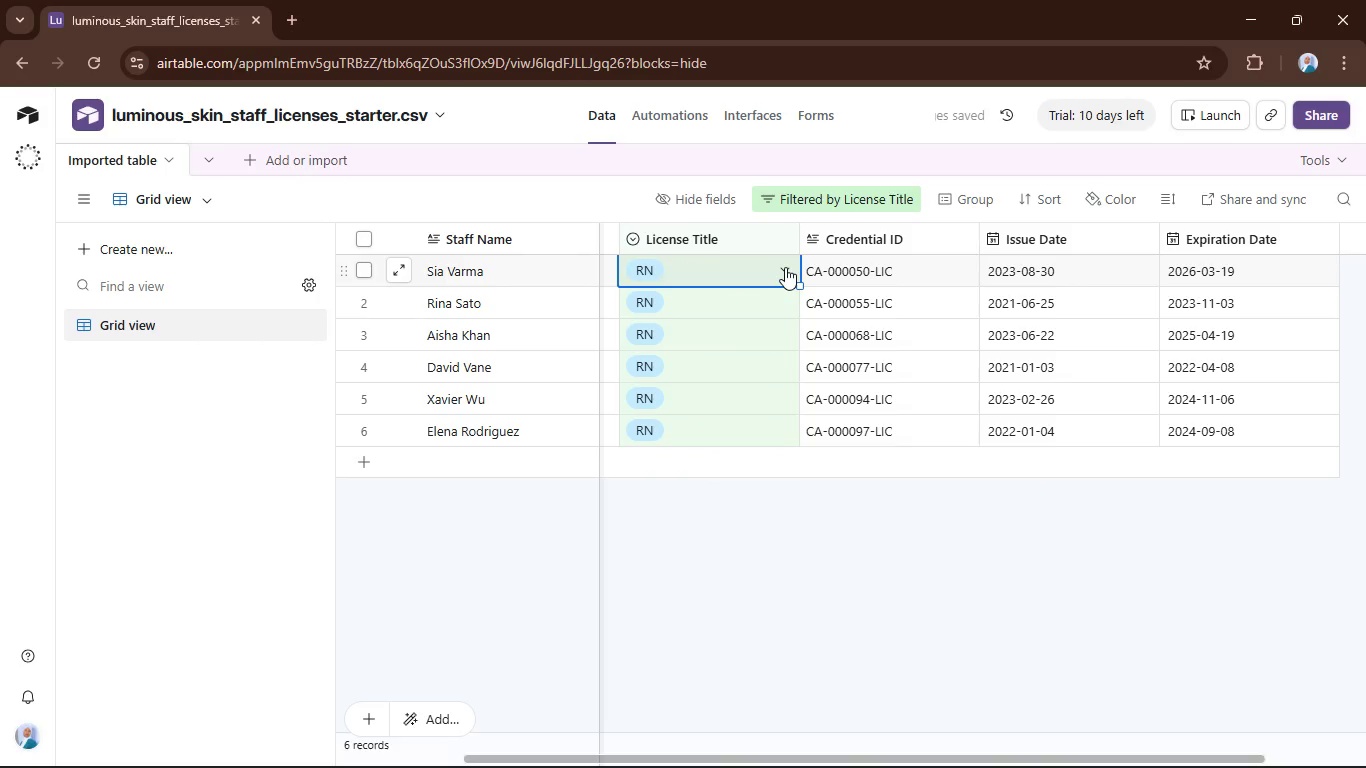 
left_click([785, 267])
 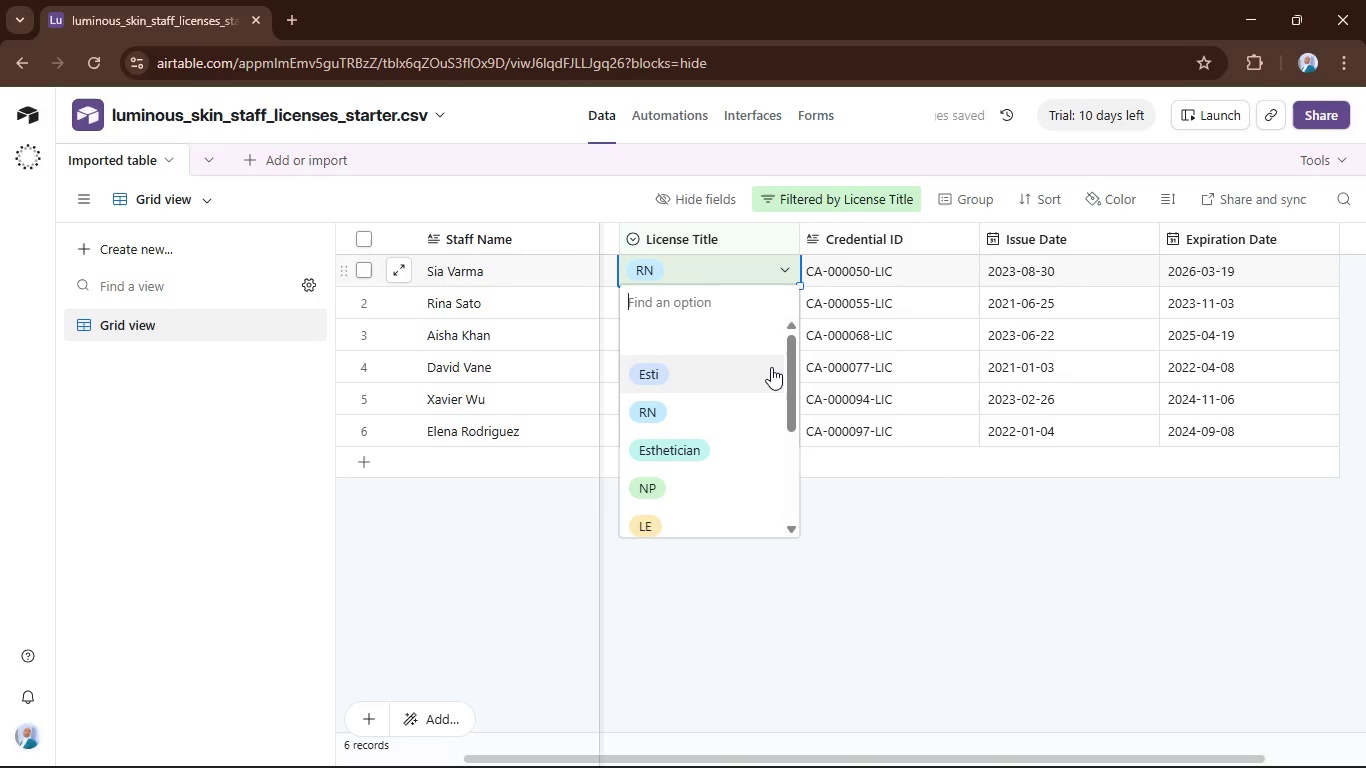 
scroll: coordinate [771, 366], scroll_direction: down, amount: 2.0
 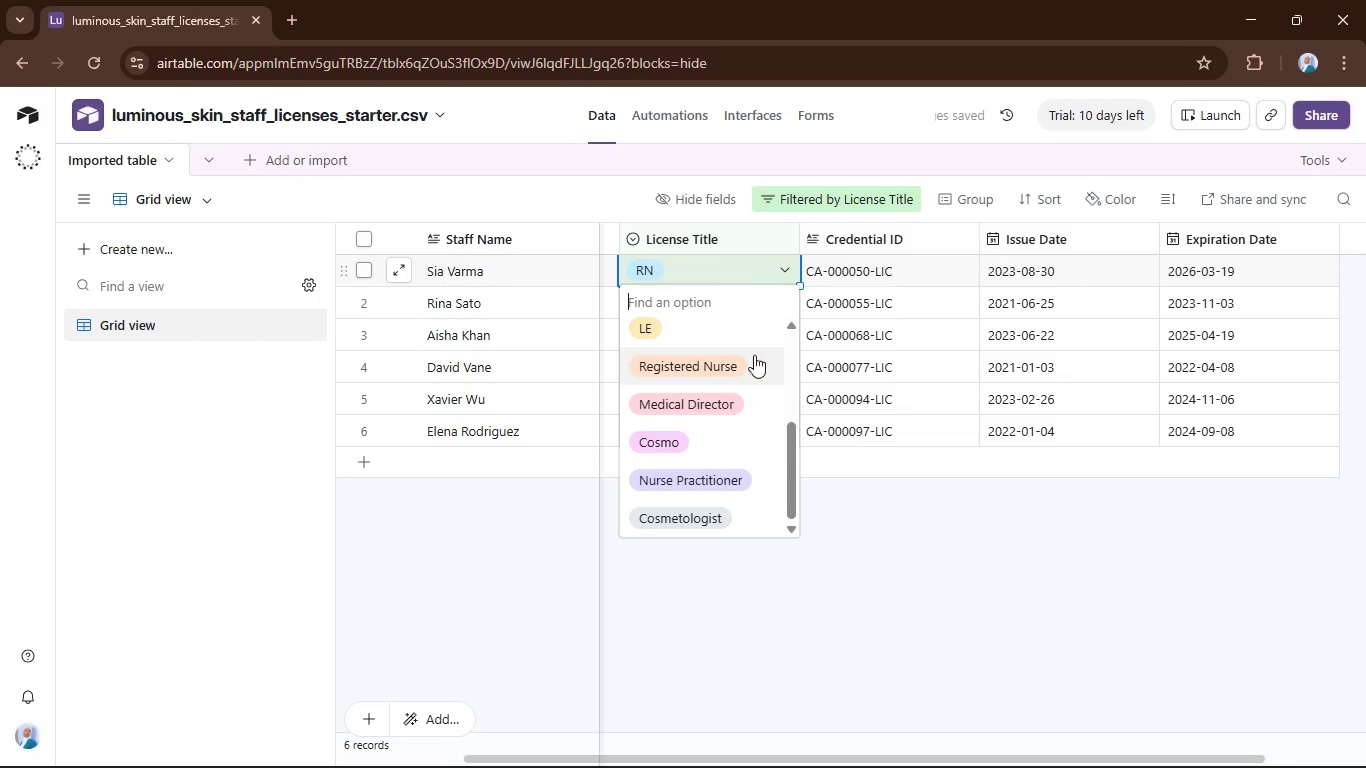 
left_click([754, 355])
 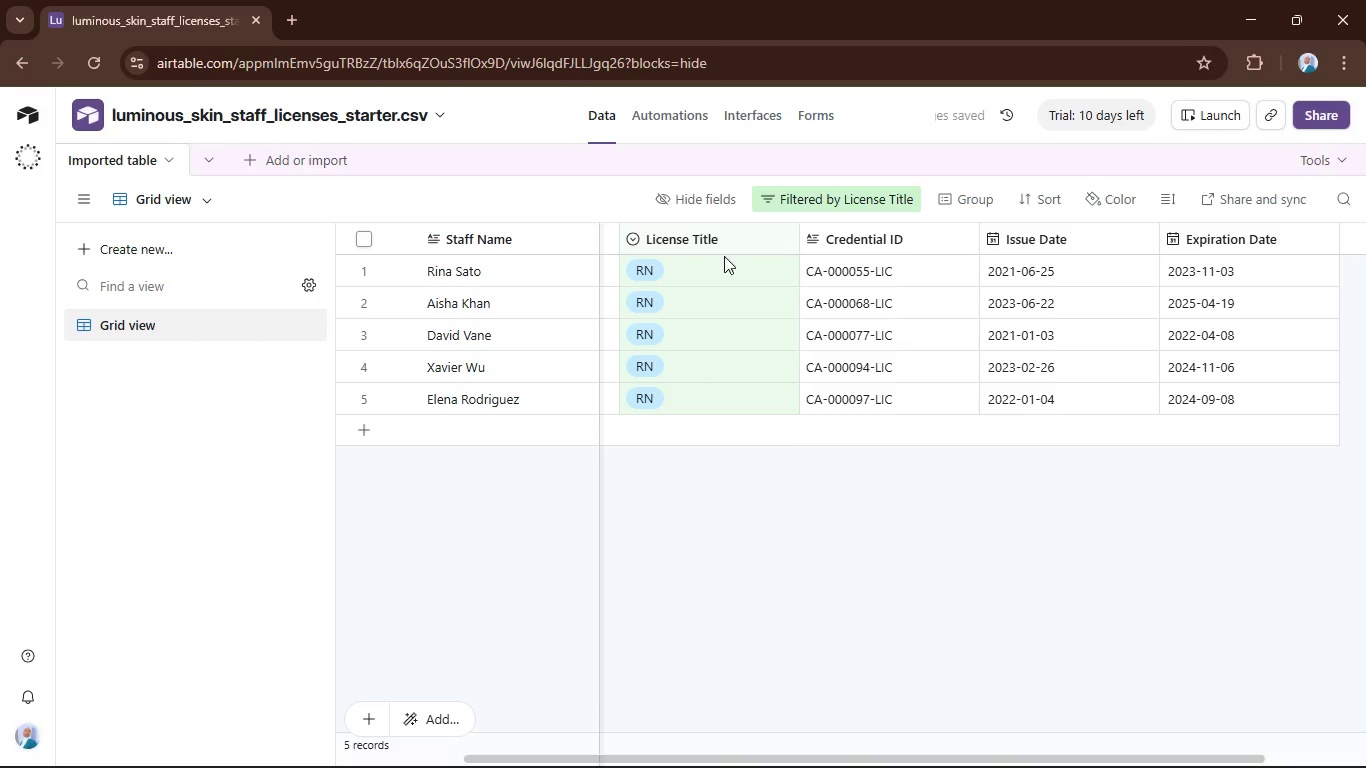 
left_click([775, 273])
 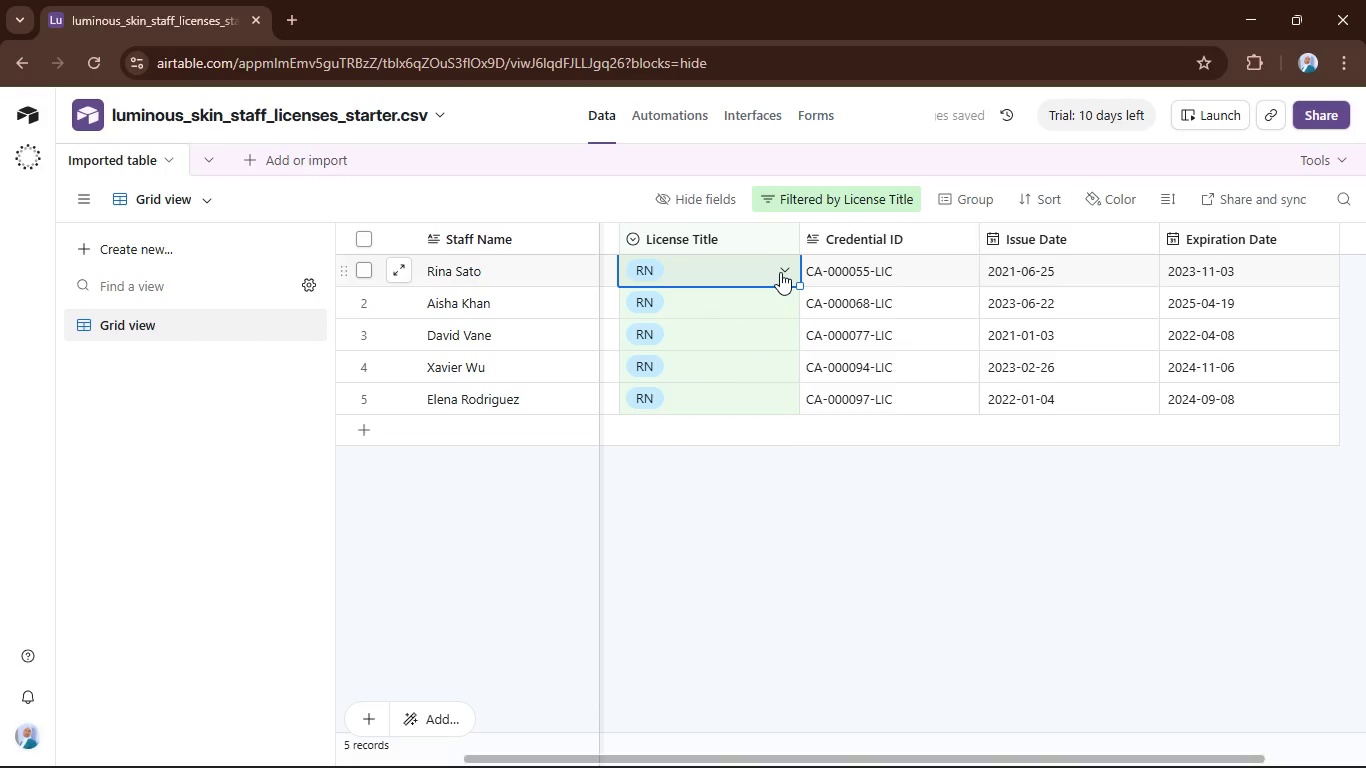 
left_click([780, 272])
 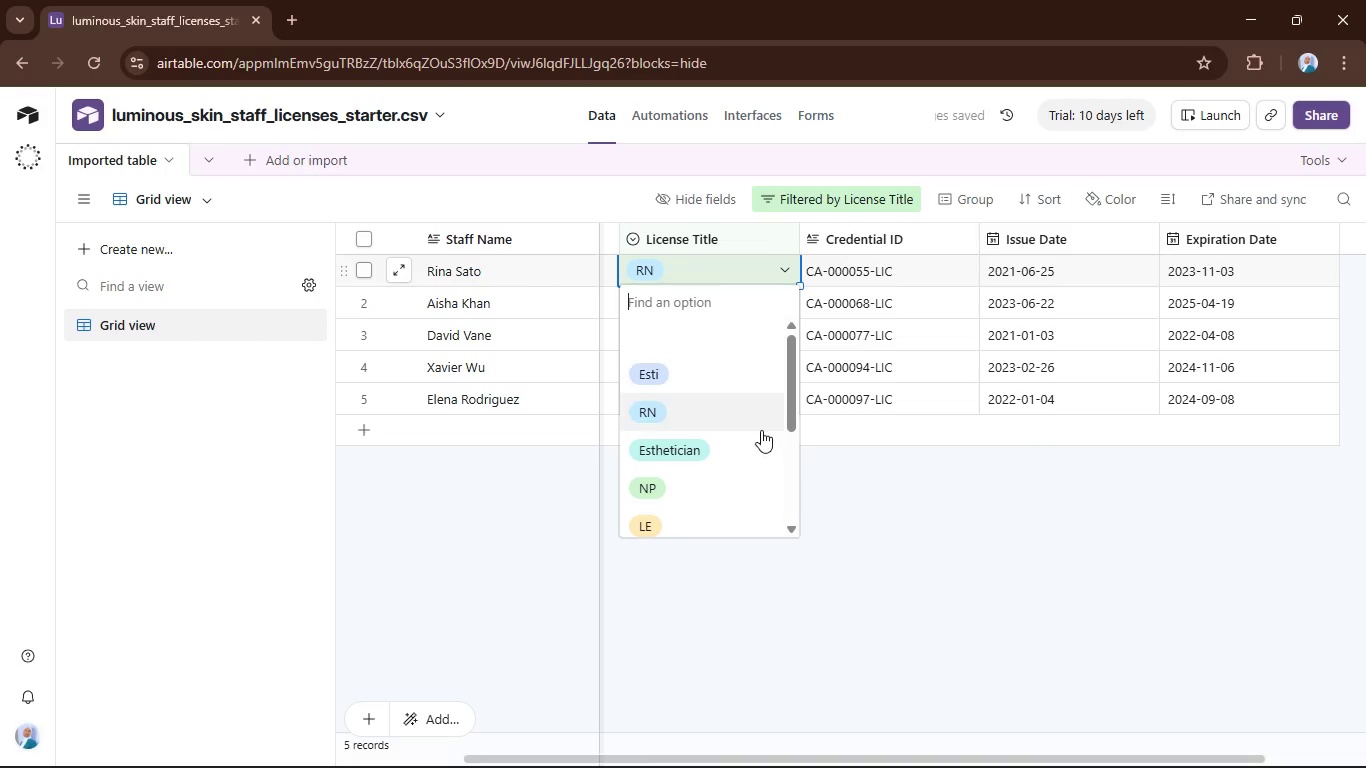 
scroll: coordinate [767, 409], scroll_direction: down, amount: 3.0
 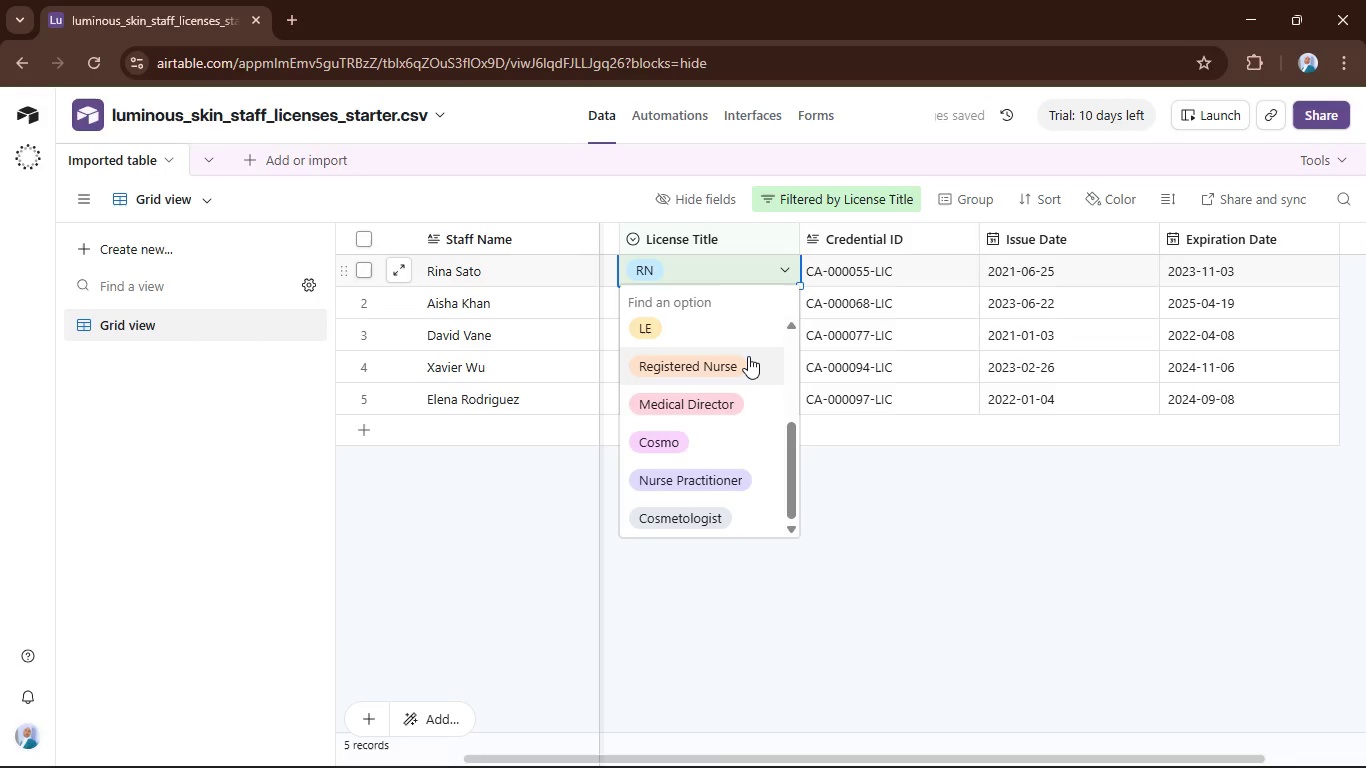 
left_click([748, 356])
 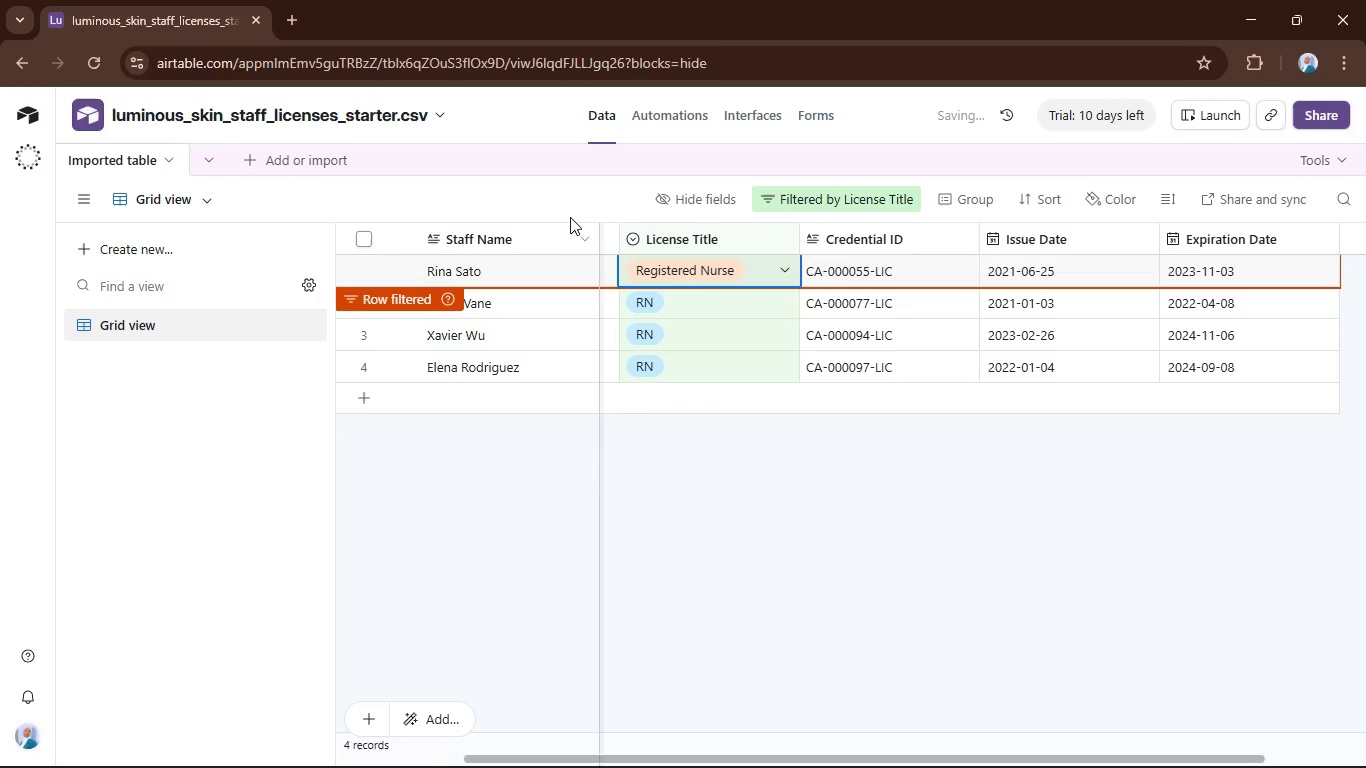 
left_click([582, 193])
 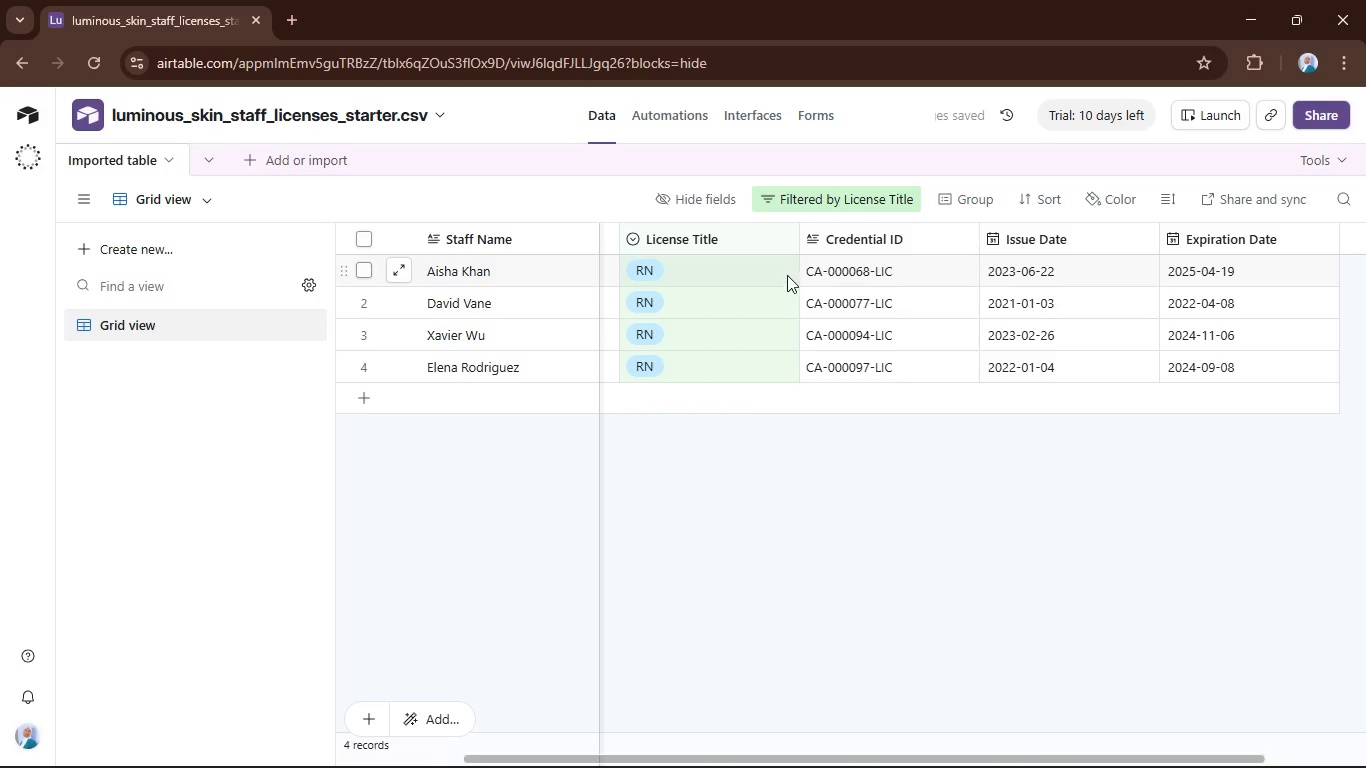 
left_click([787, 270])
 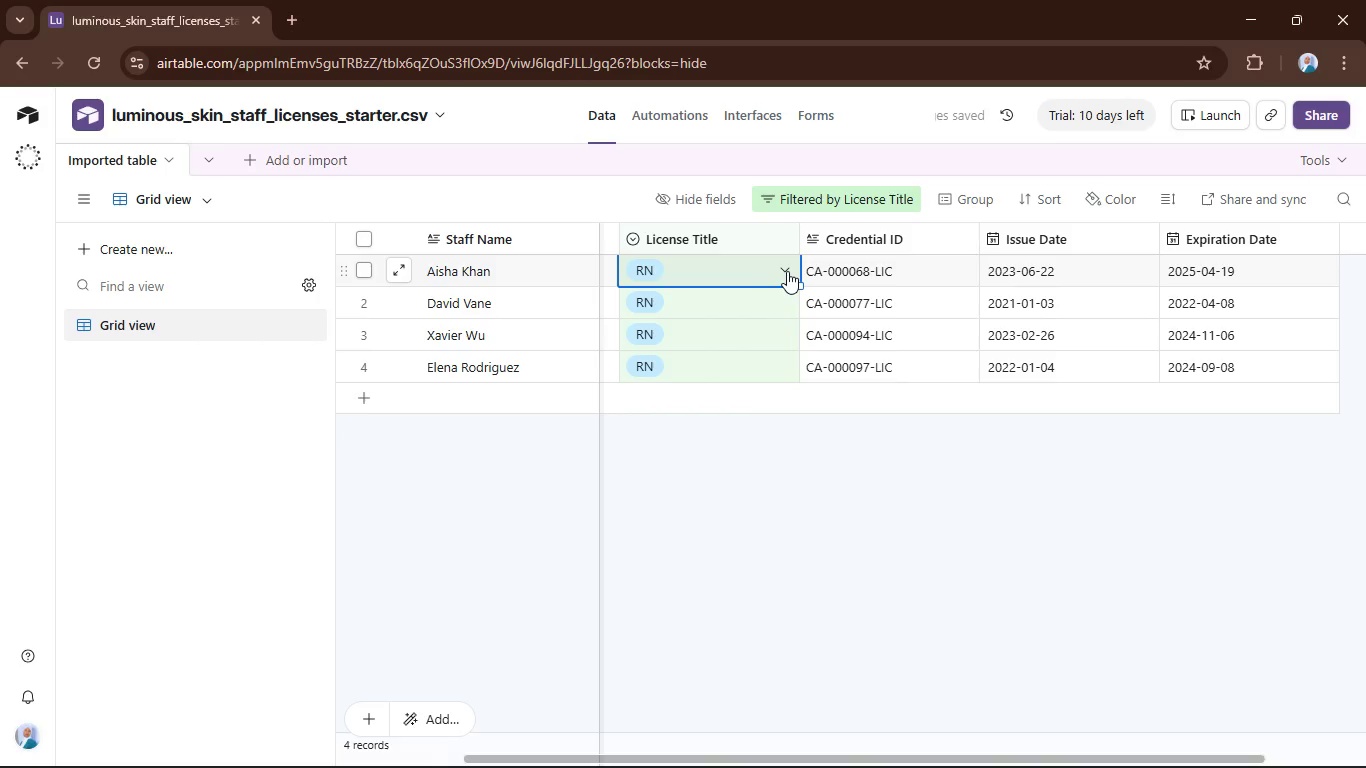 
left_click([787, 272])
 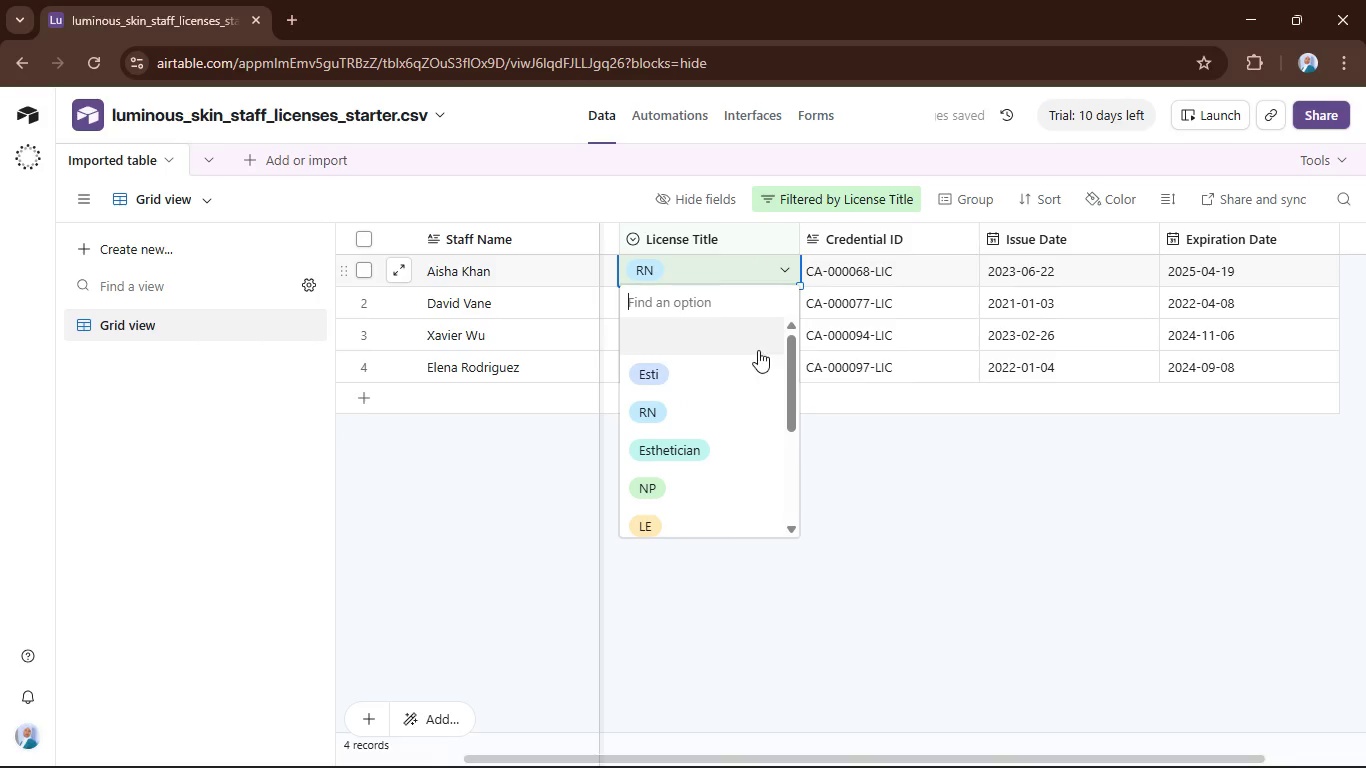 
scroll: coordinate [758, 350], scroll_direction: down, amount: 3.0
 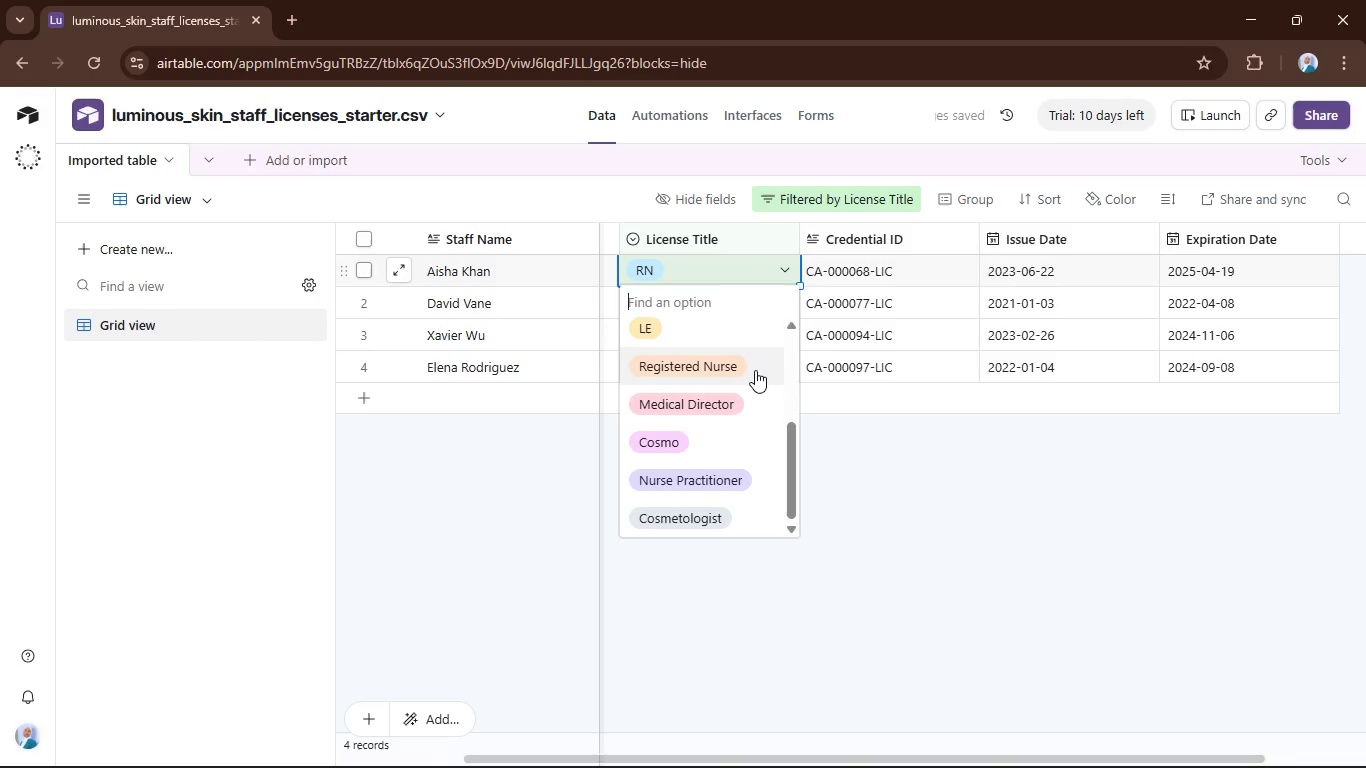 
left_click_drag(start_coordinate=[755, 370], to_coordinate=[753, 362])
 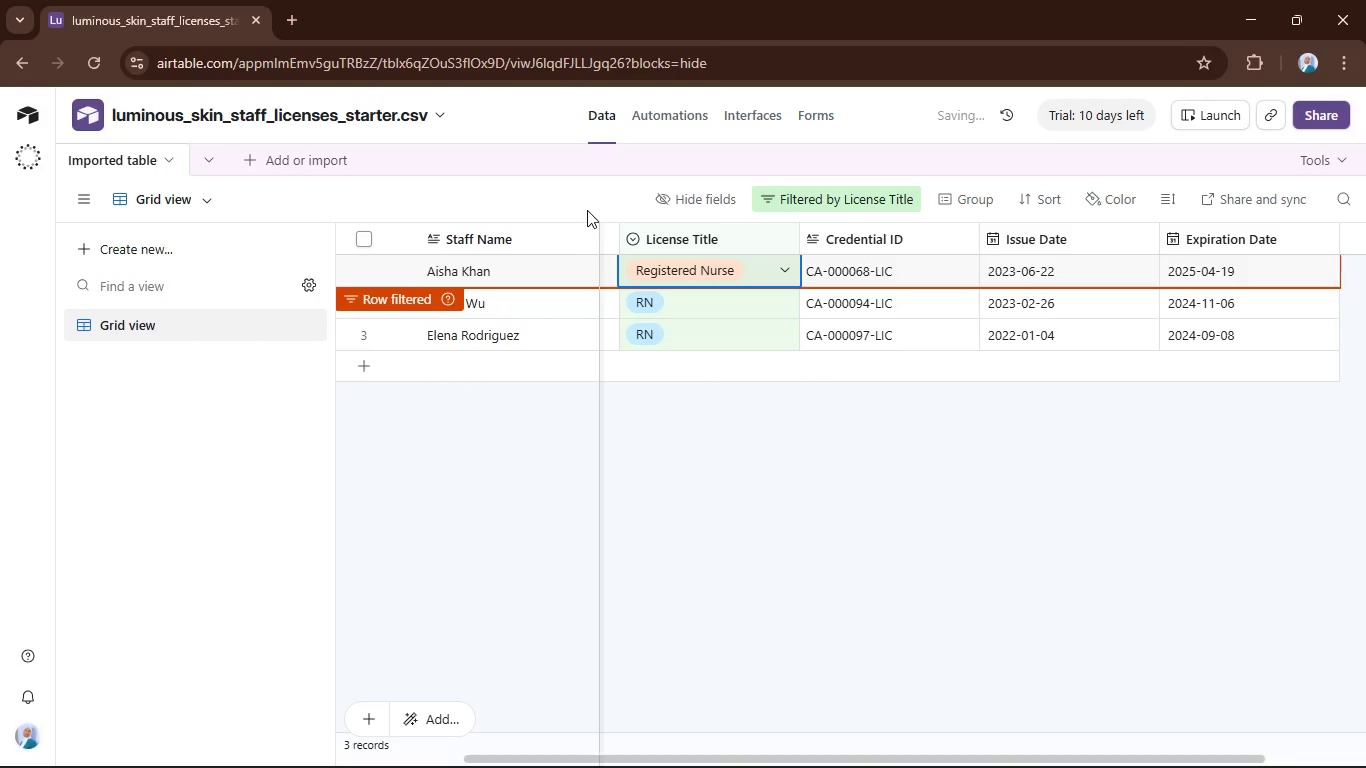 
left_click([591, 201])
 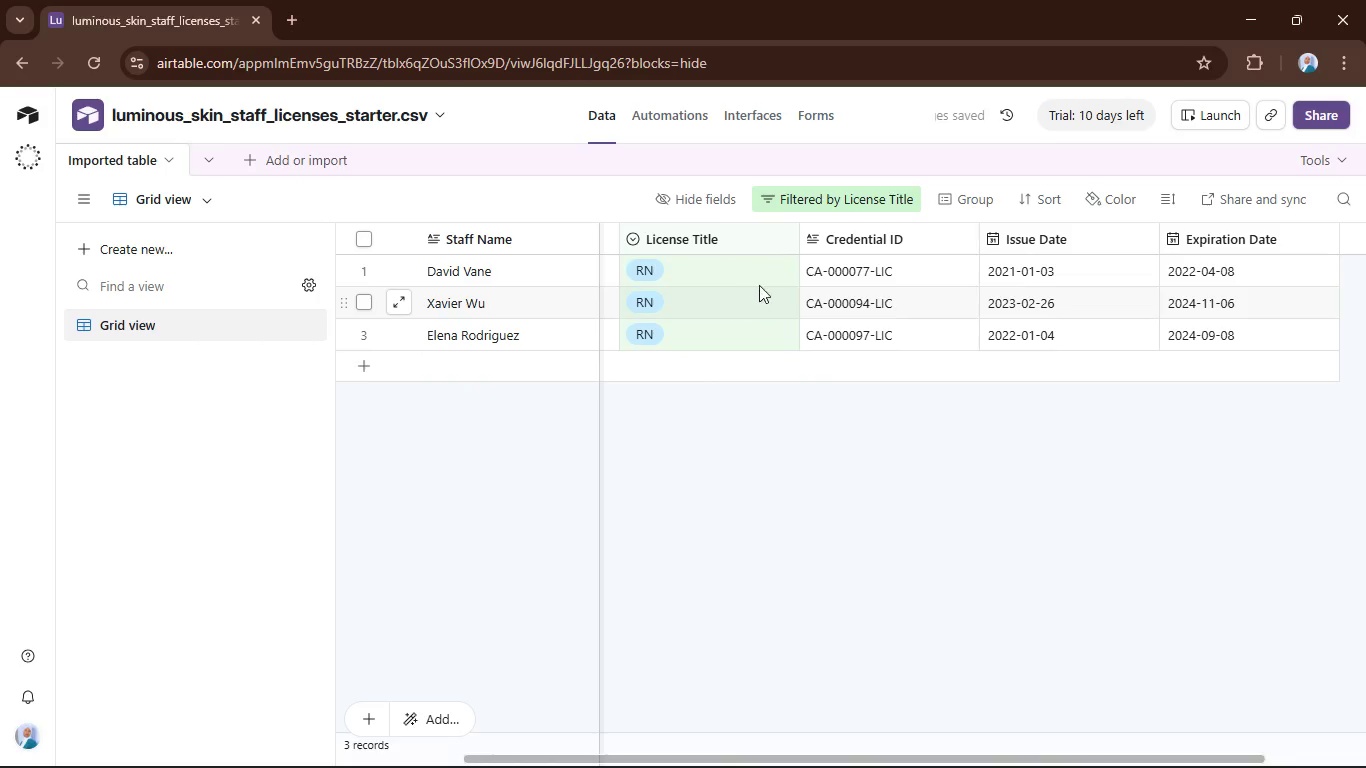 
left_click([764, 275])
 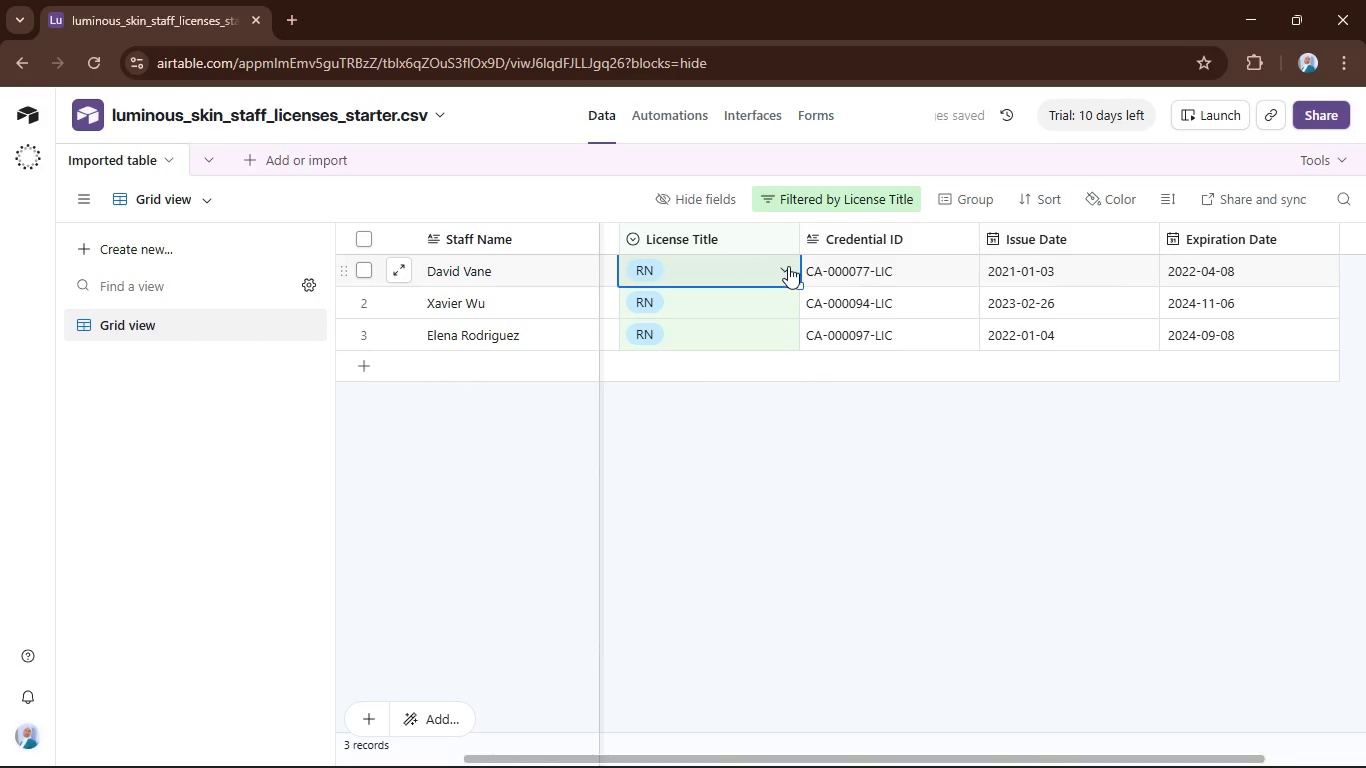 
left_click([788, 266])
 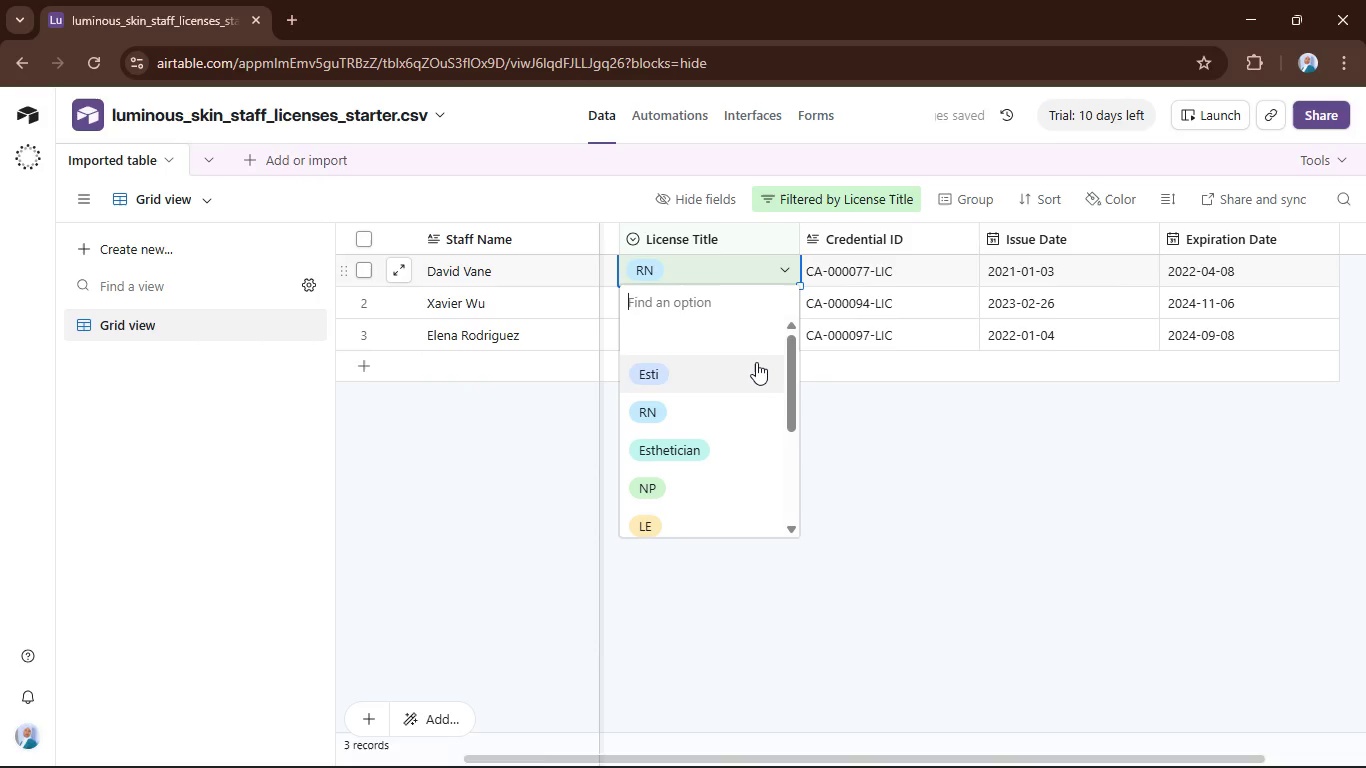 
scroll: coordinate [755, 359], scroll_direction: down, amount: 3.0
 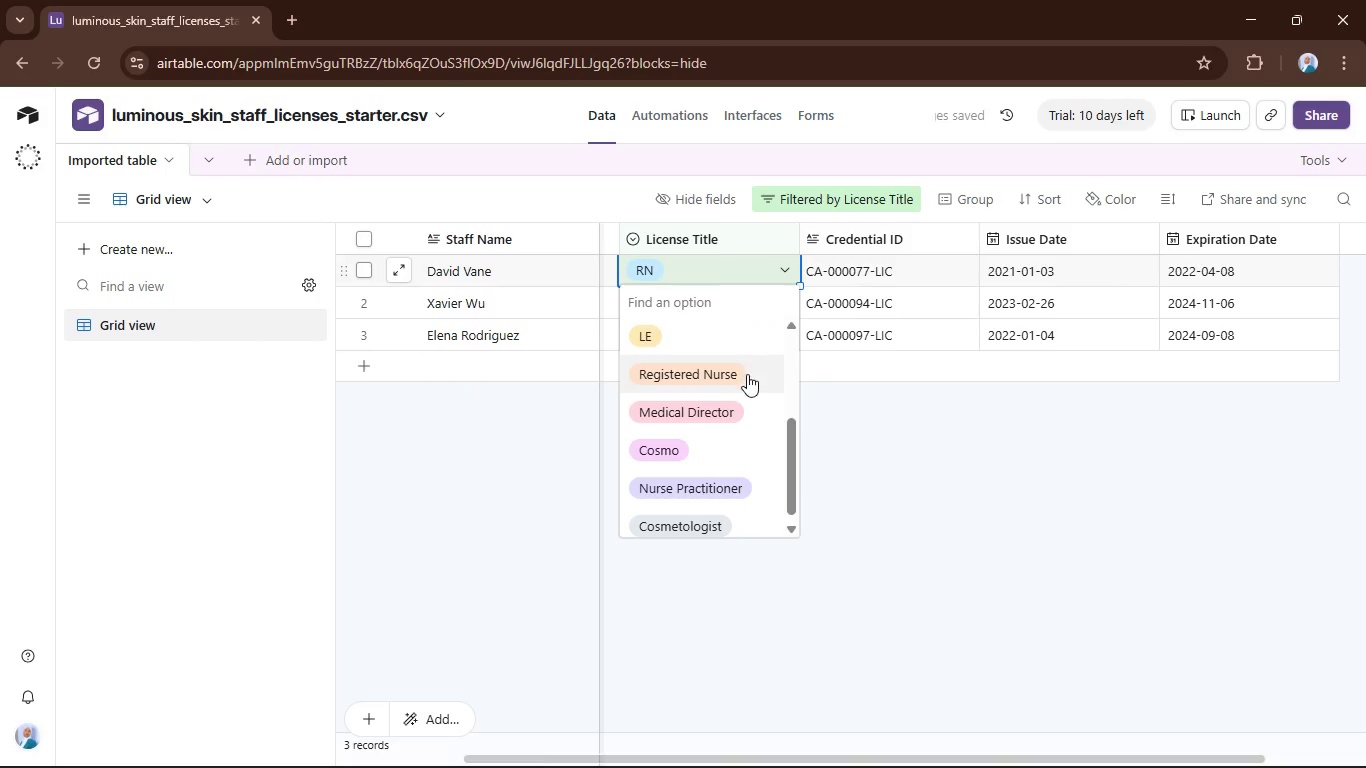 
left_click([747, 374])
 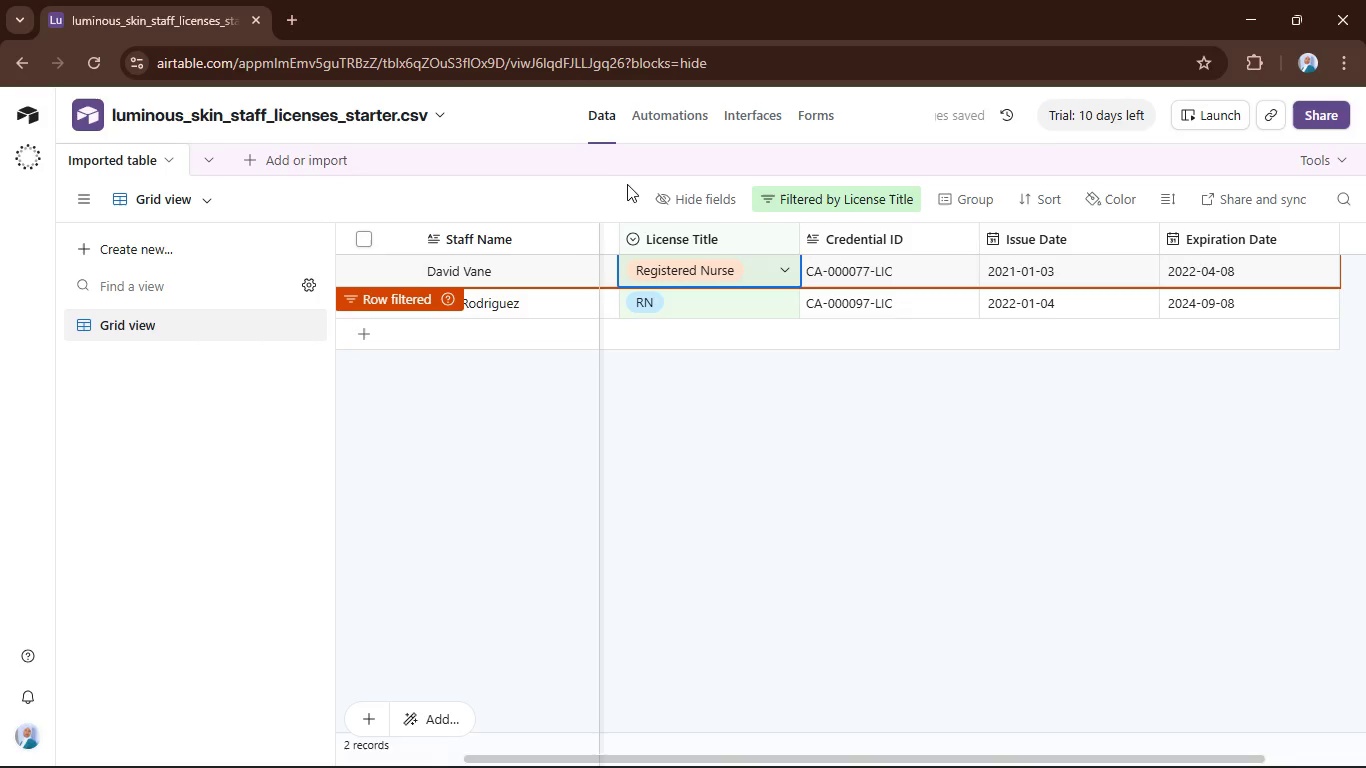 
left_click([609, 193])
 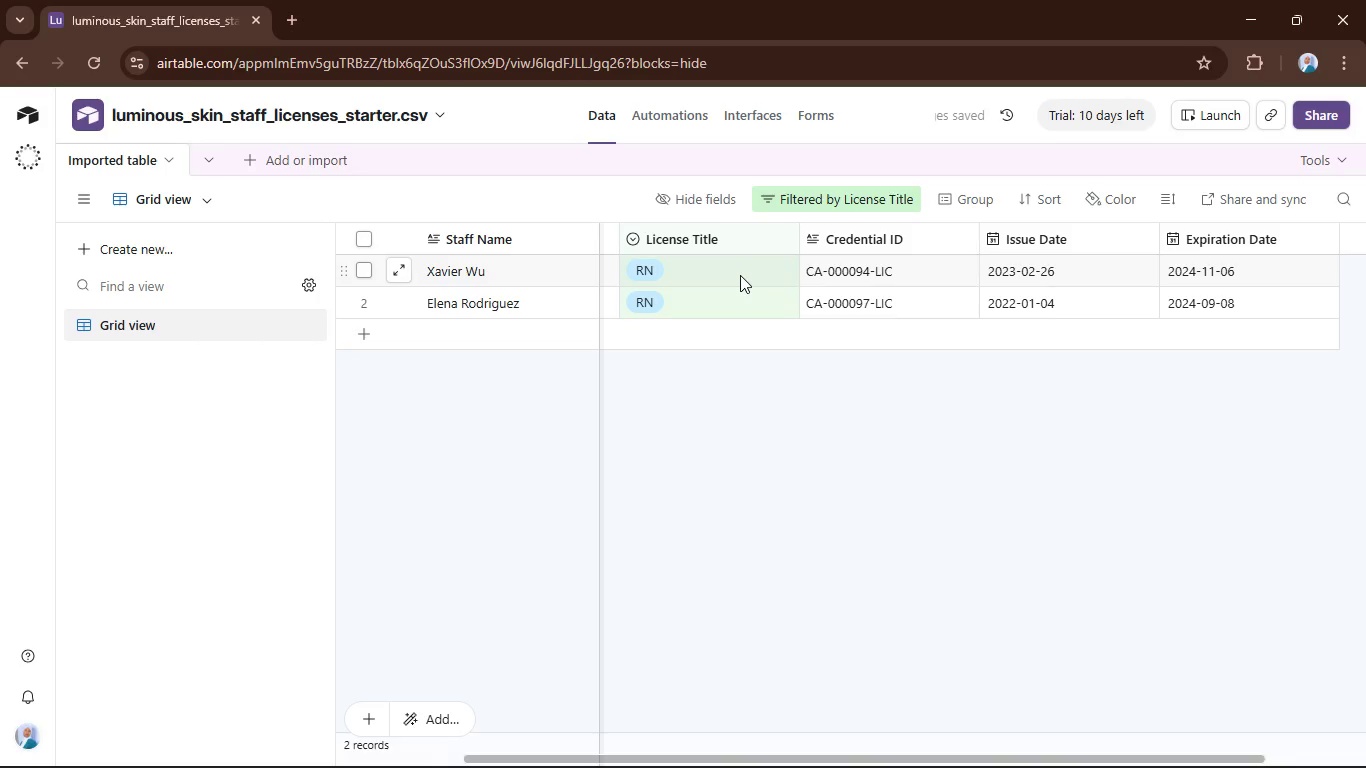 
left_click([740, 275])
 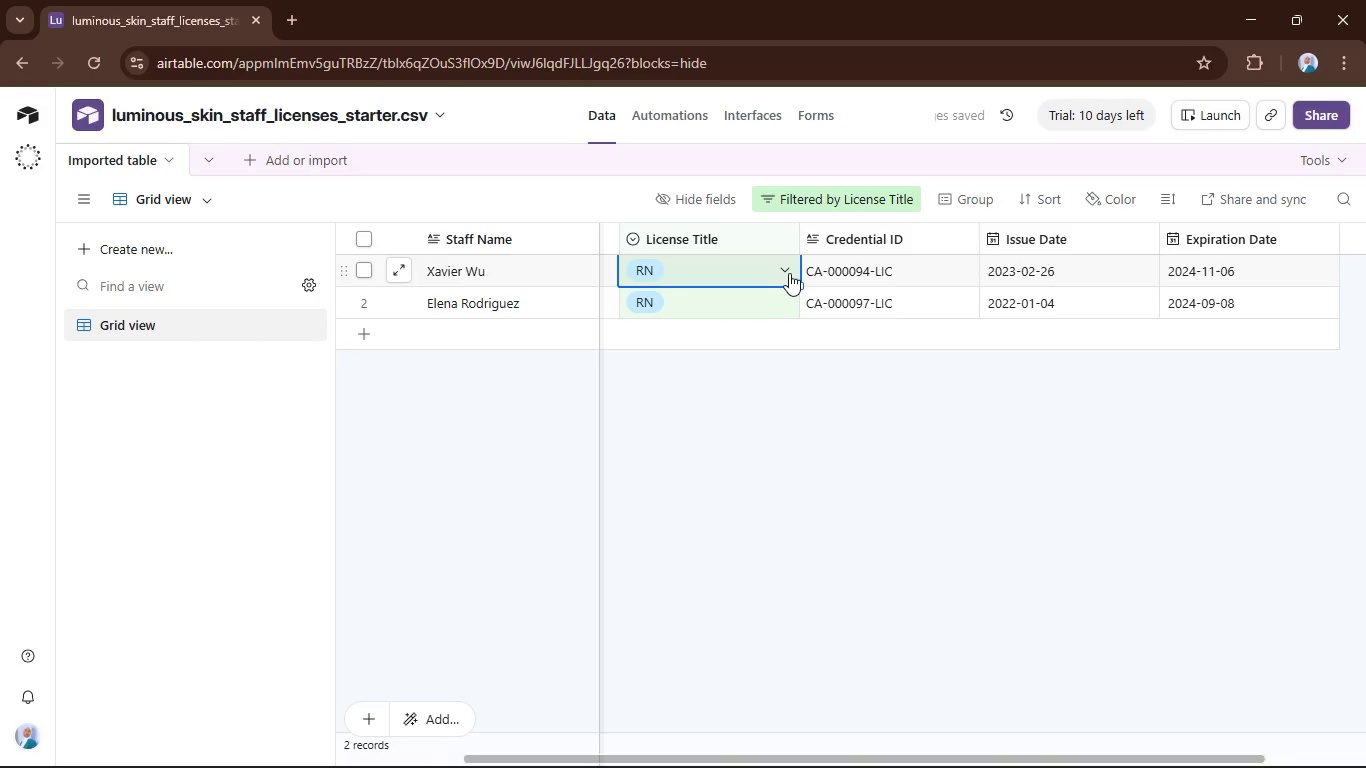 
left_click([789, 272])
 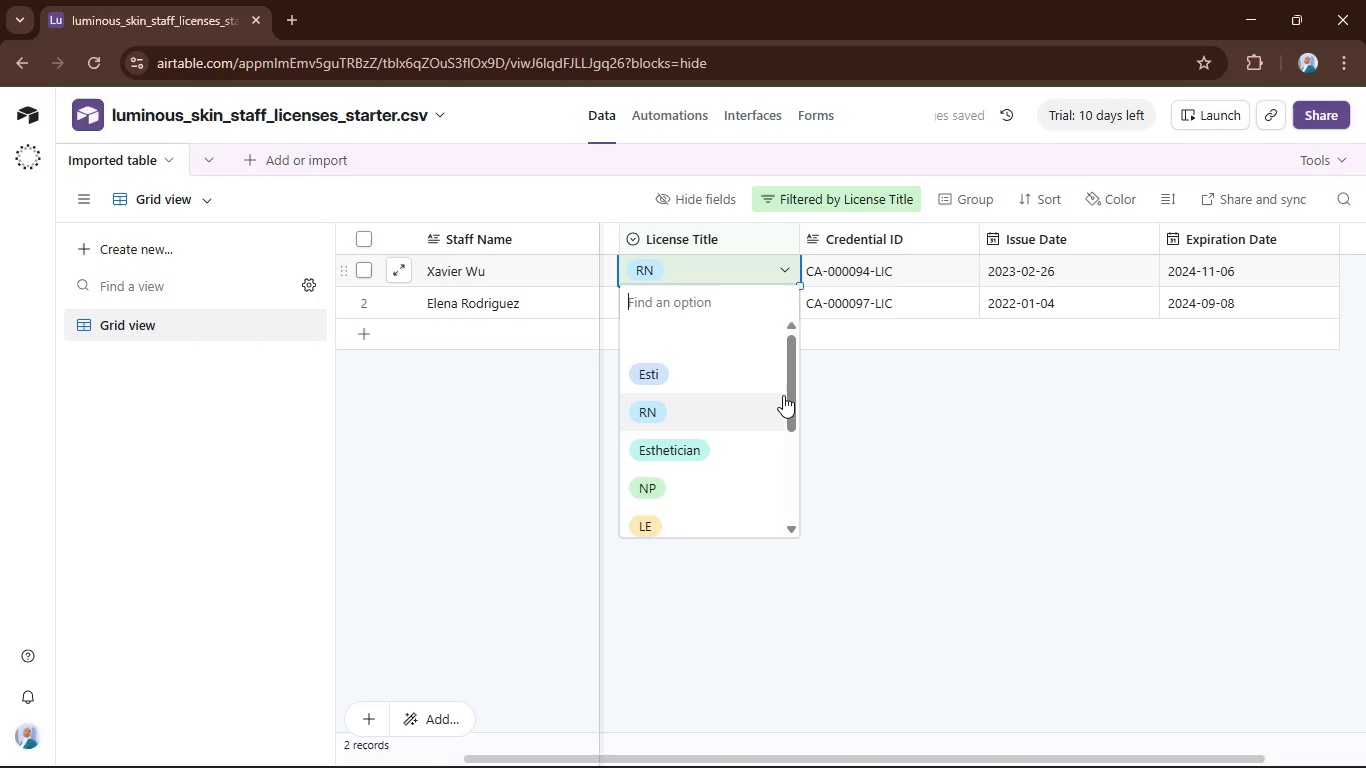 
scroll: coordinate [767, 390], scroll_direction: down, amount: 2.0
 